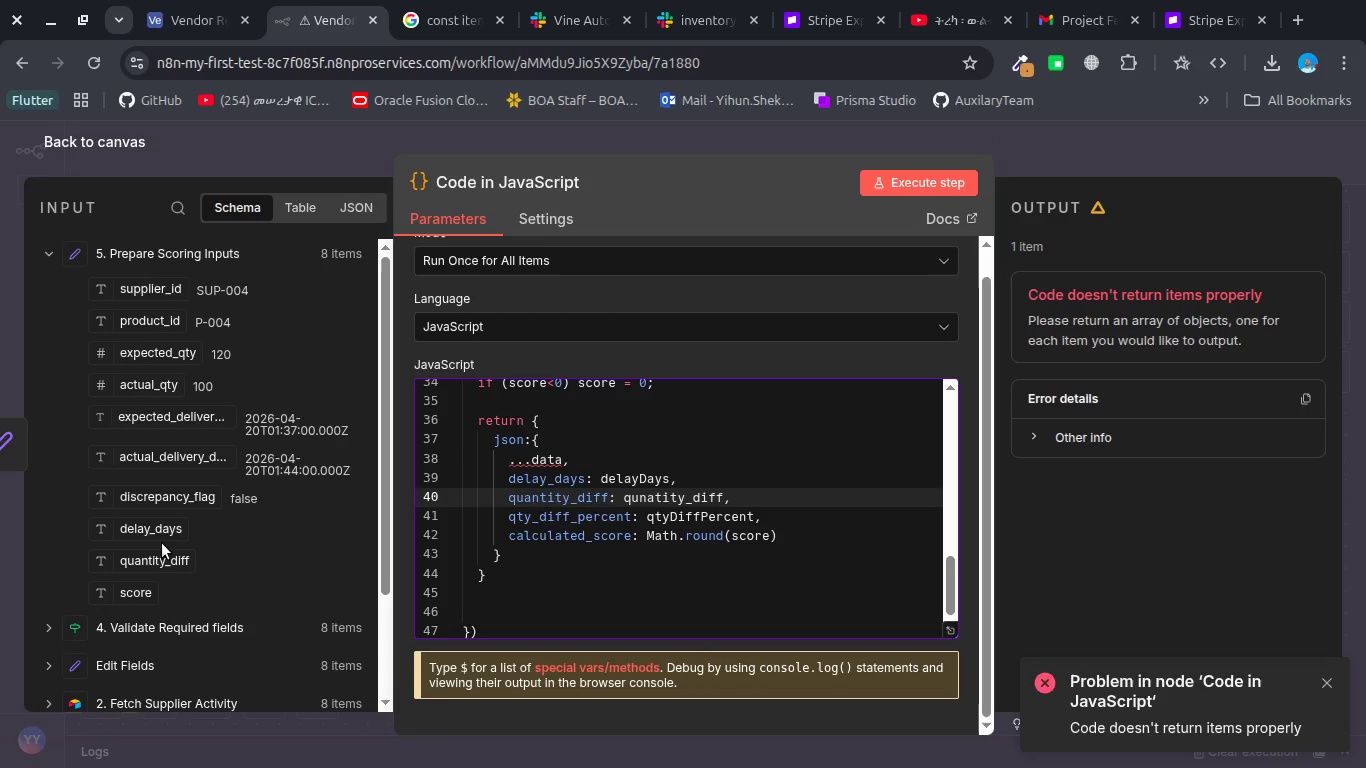 
left_click_drag(start_coordinate=[595, 539], to_coordinate=[509, 536])
 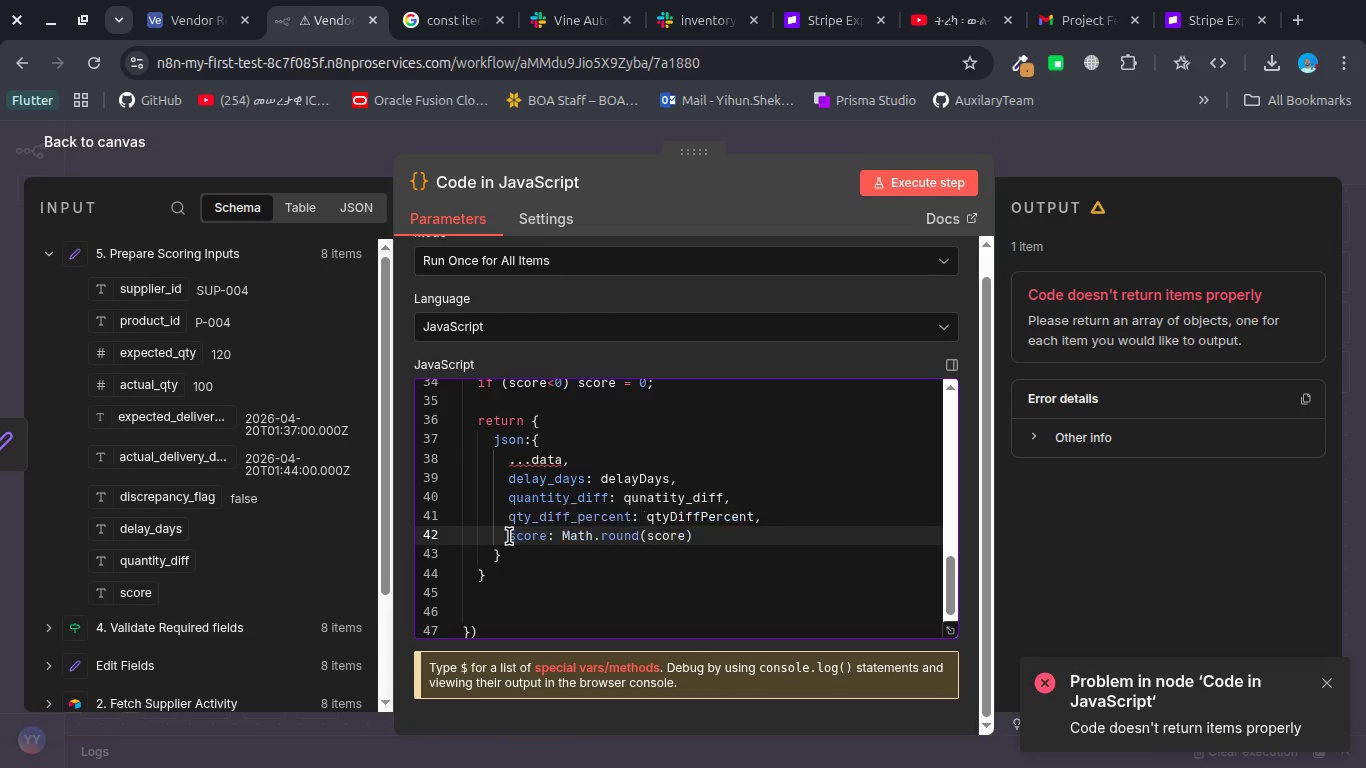 
key(Backspace)
 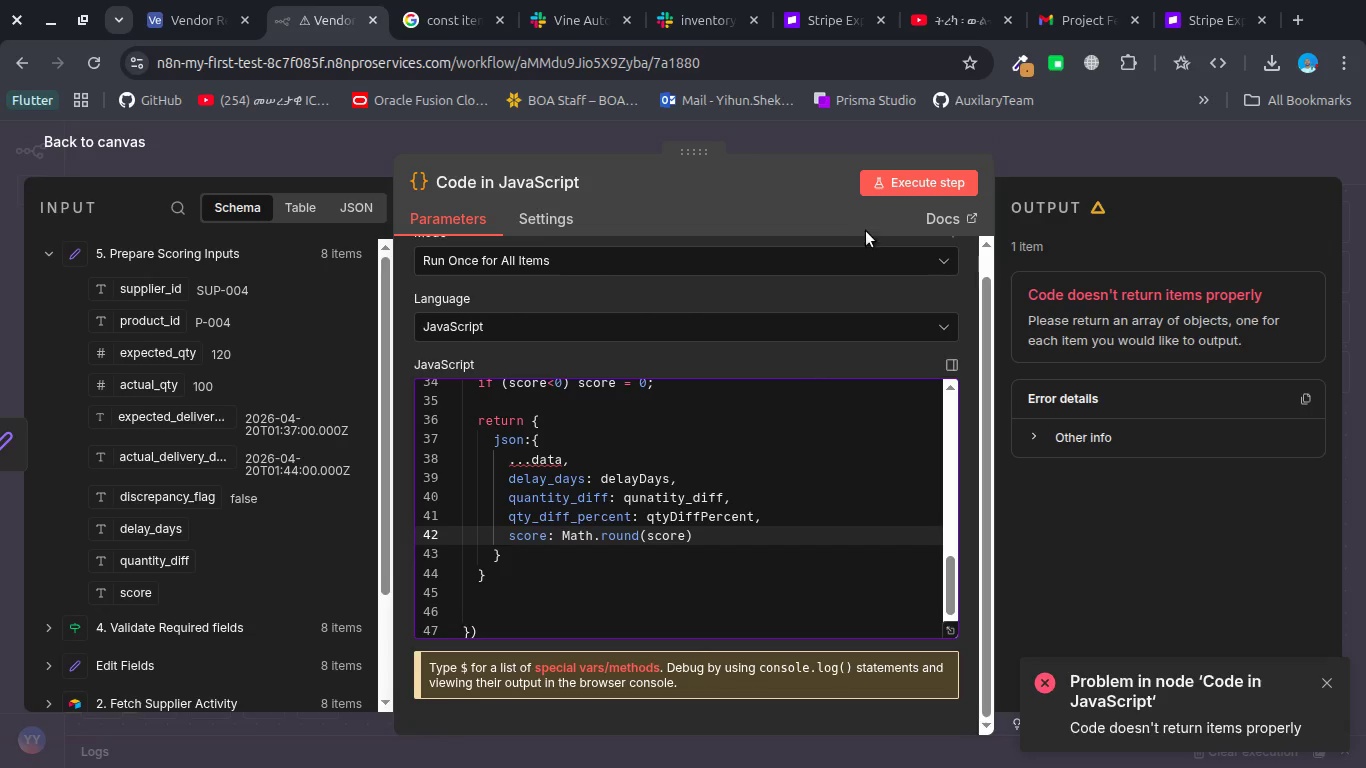 
left_click([888, 190])
 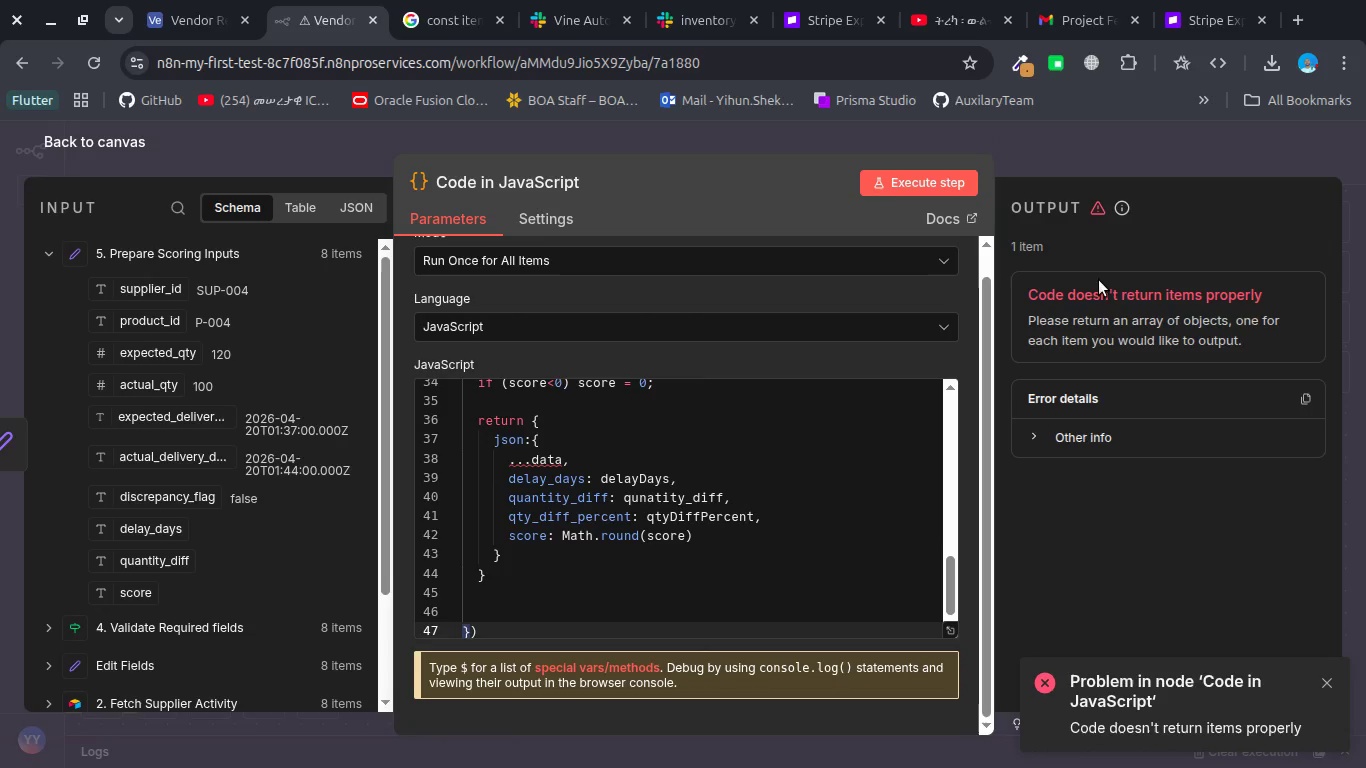 
wait(8.58)
 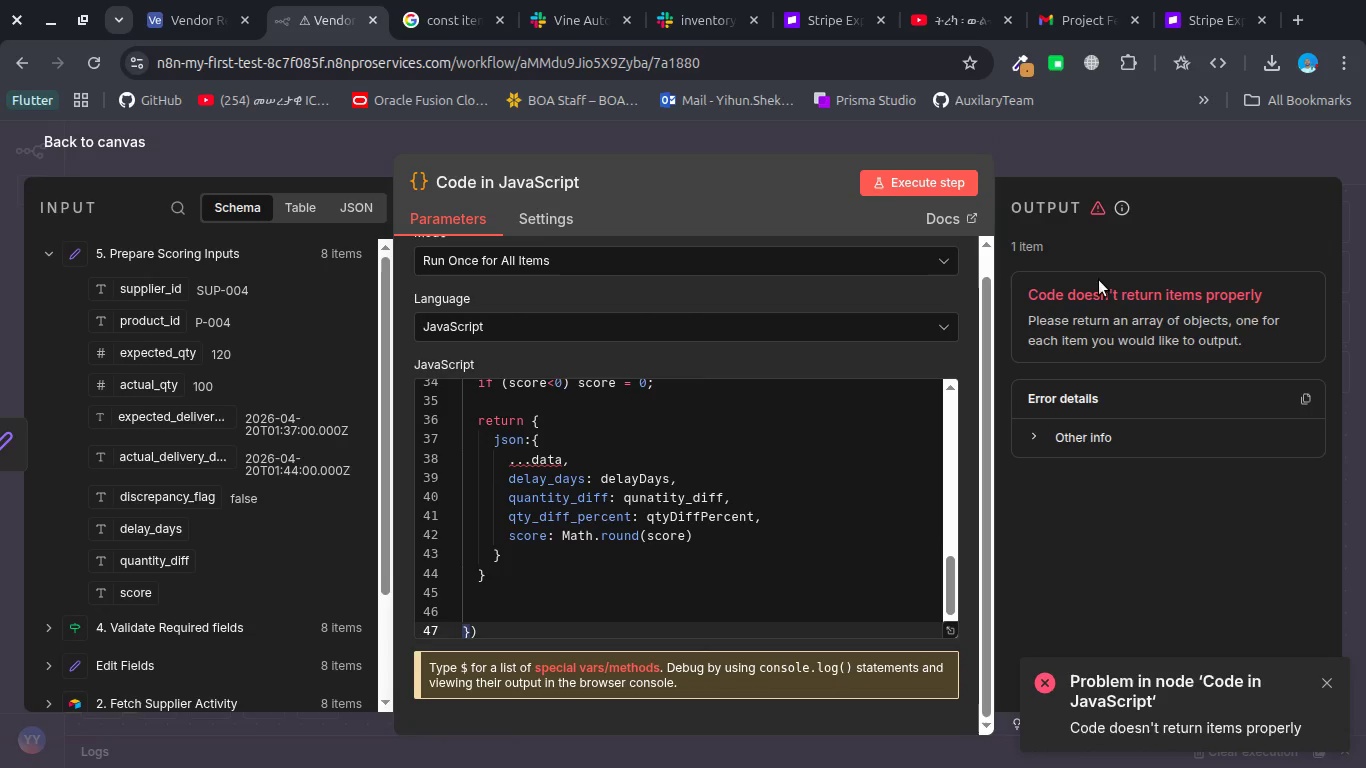 
left_click_drag(start_coordinate=[1026, 294], to_coordinate=[1266, 489])
 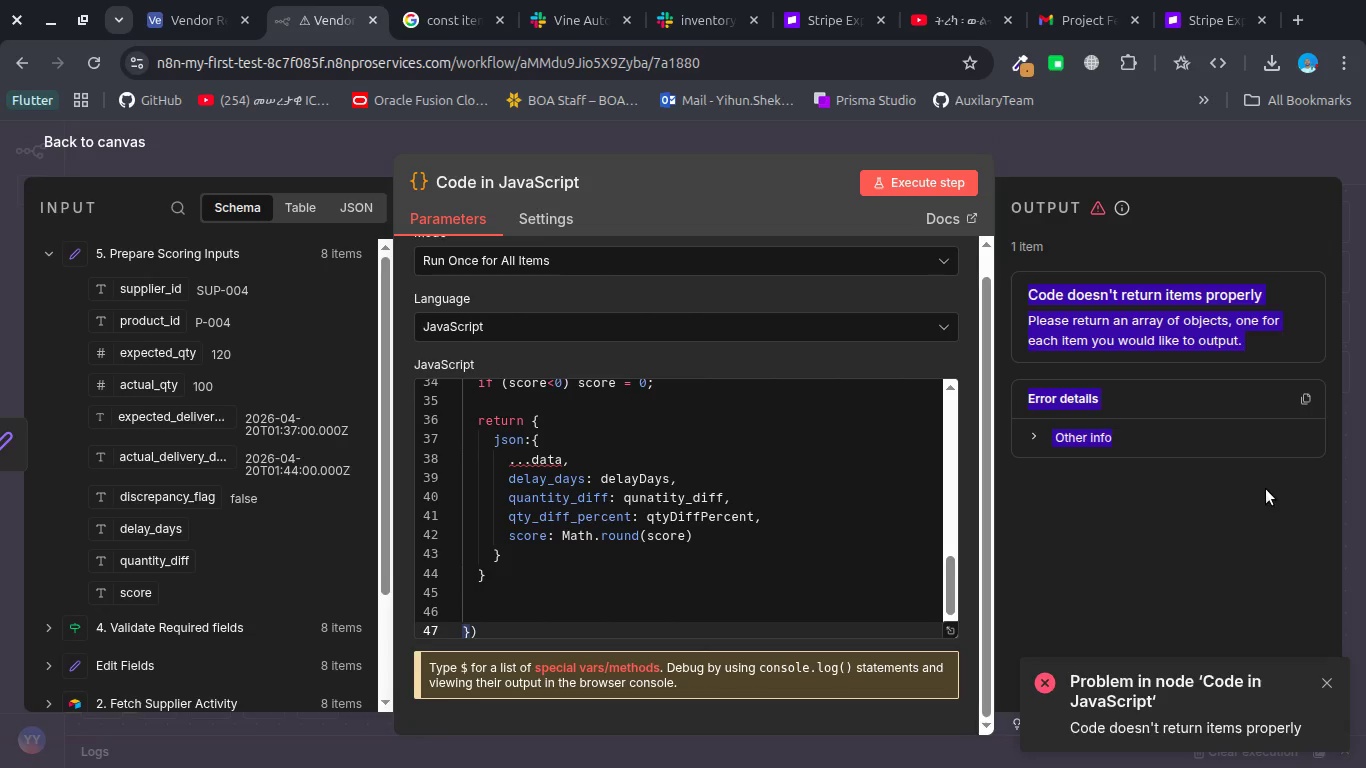 
hold_key(key=ControlLeft, duration=0.36)
 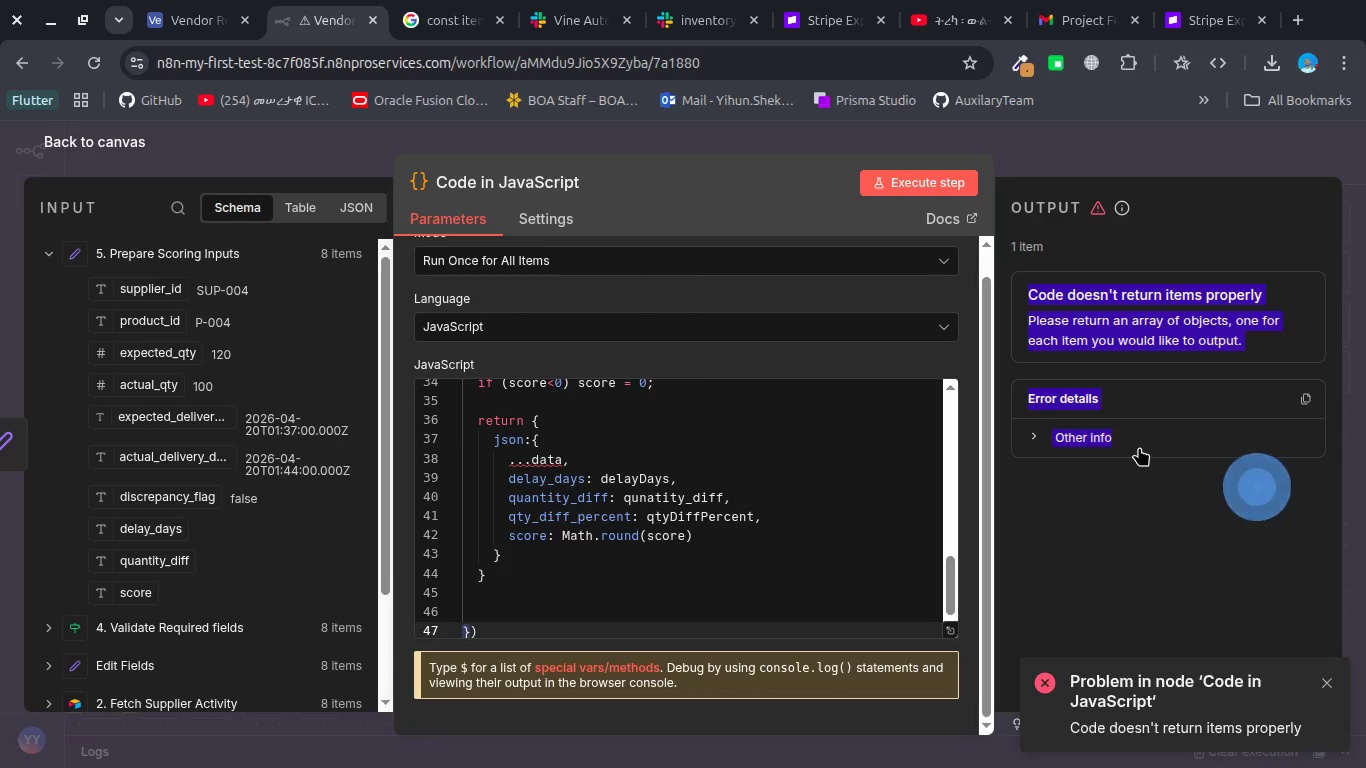 
left_click([1139, 447])
 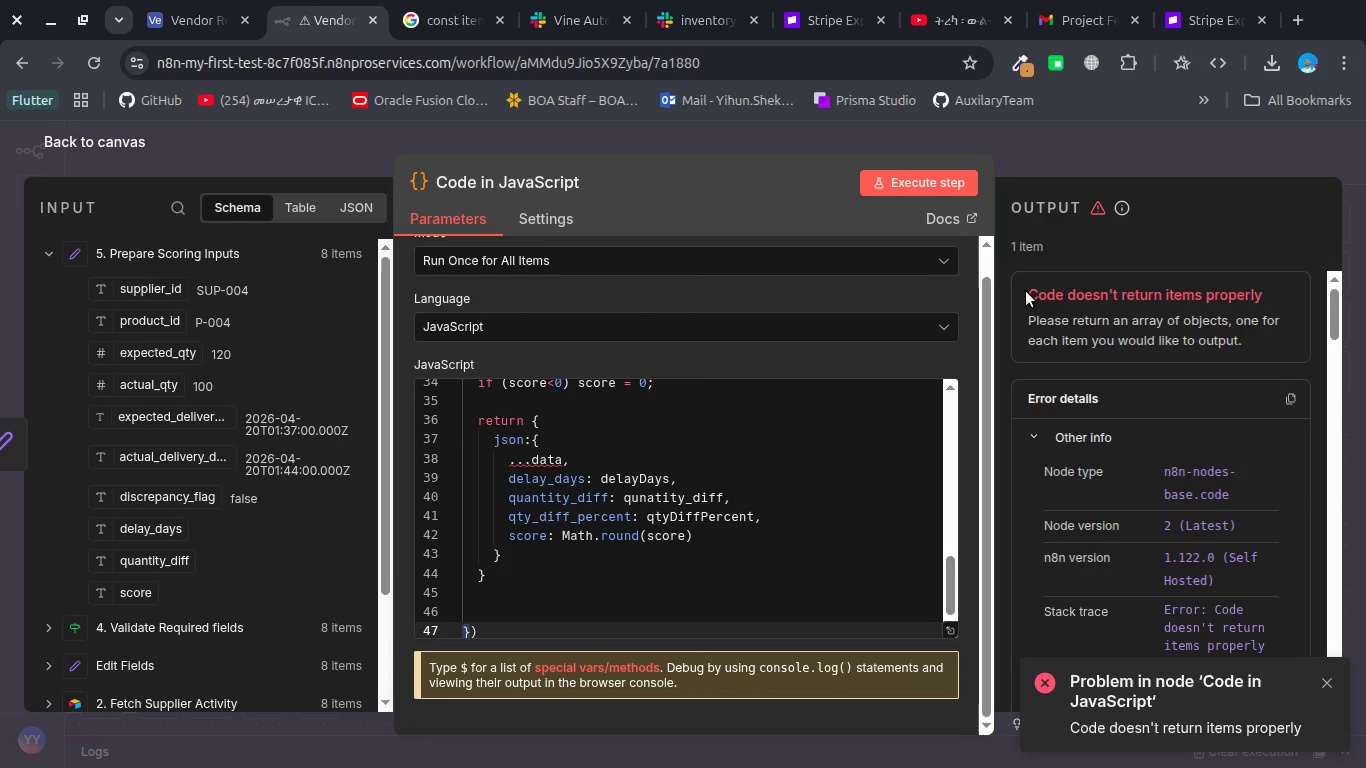 
left_click_drag(start_coordinate=[1026, 291], to_coordinate=[1201, 625])
 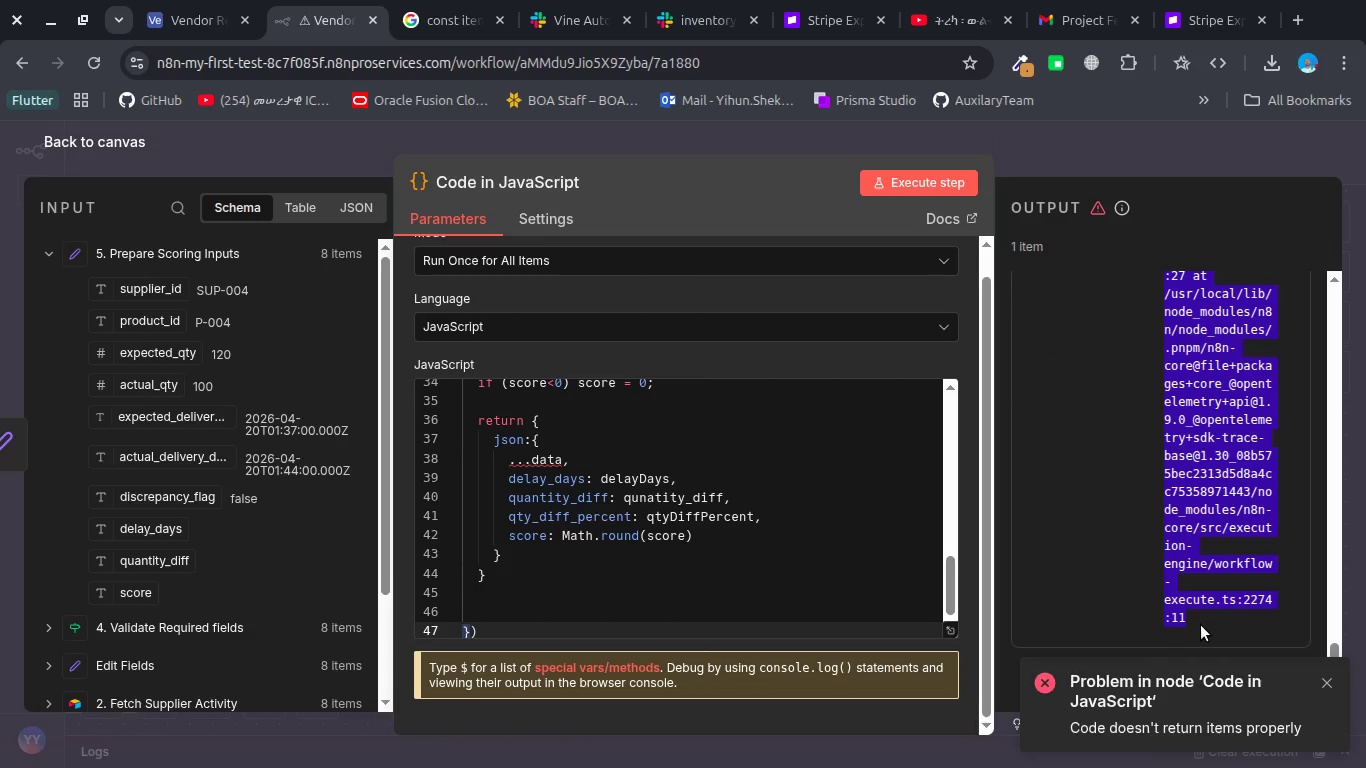 
scroll: coordinate [1292, 645], scroll_direction: down, amount: 6.0
 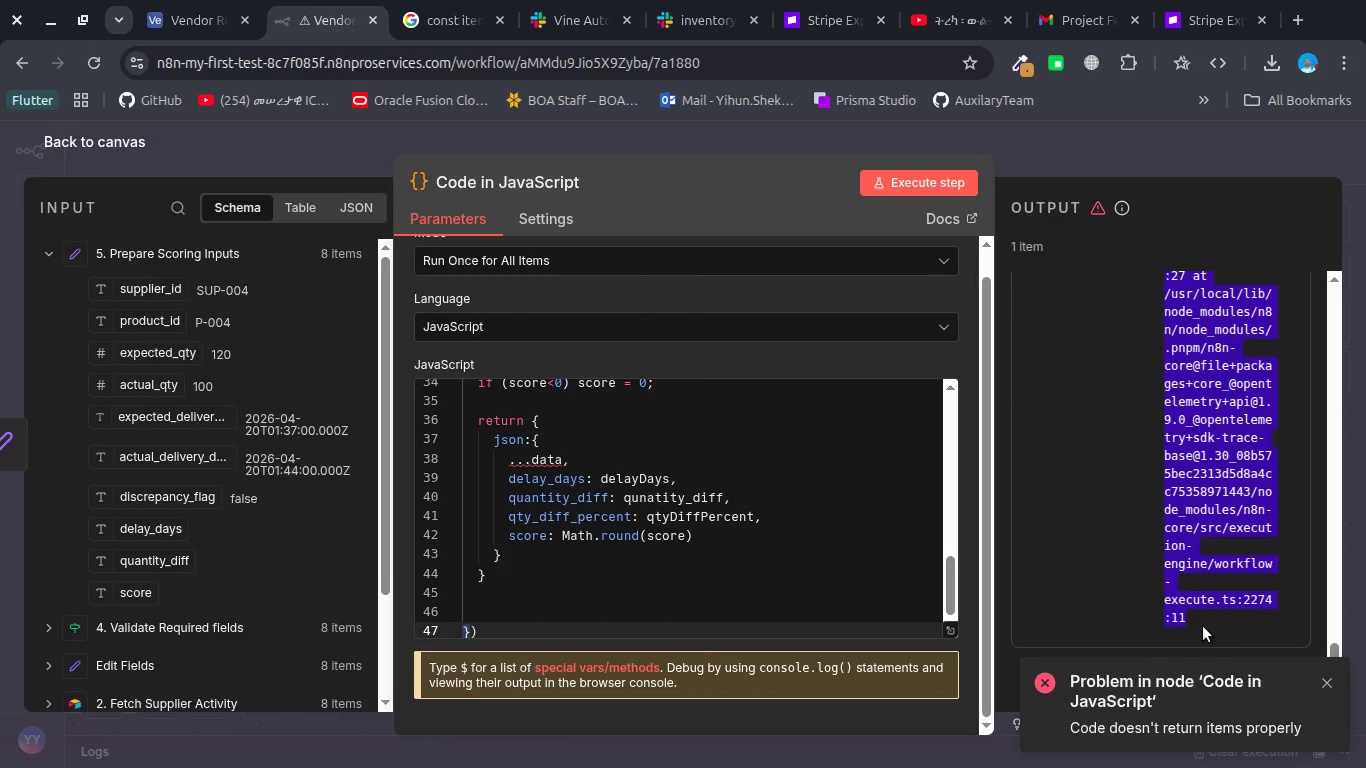 
key(Control+C)
 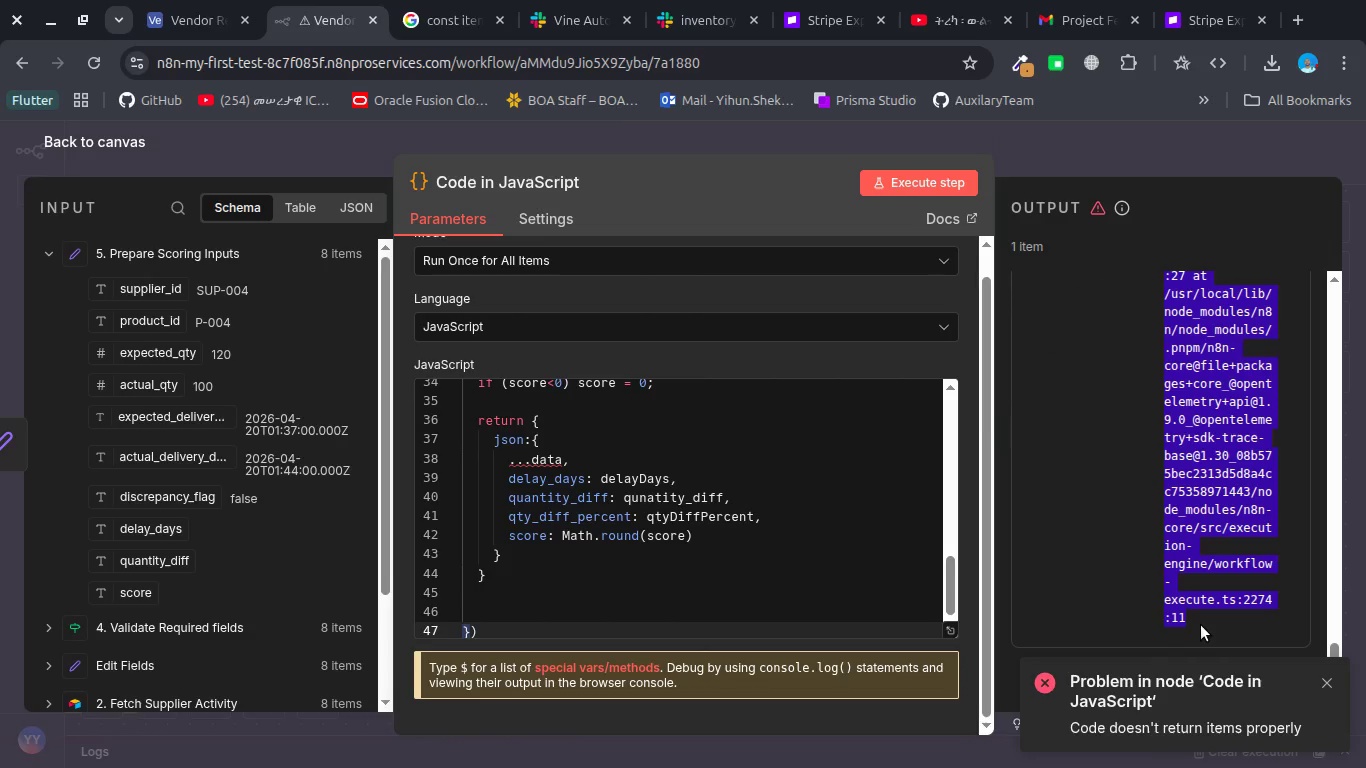 
key(Control+C)
 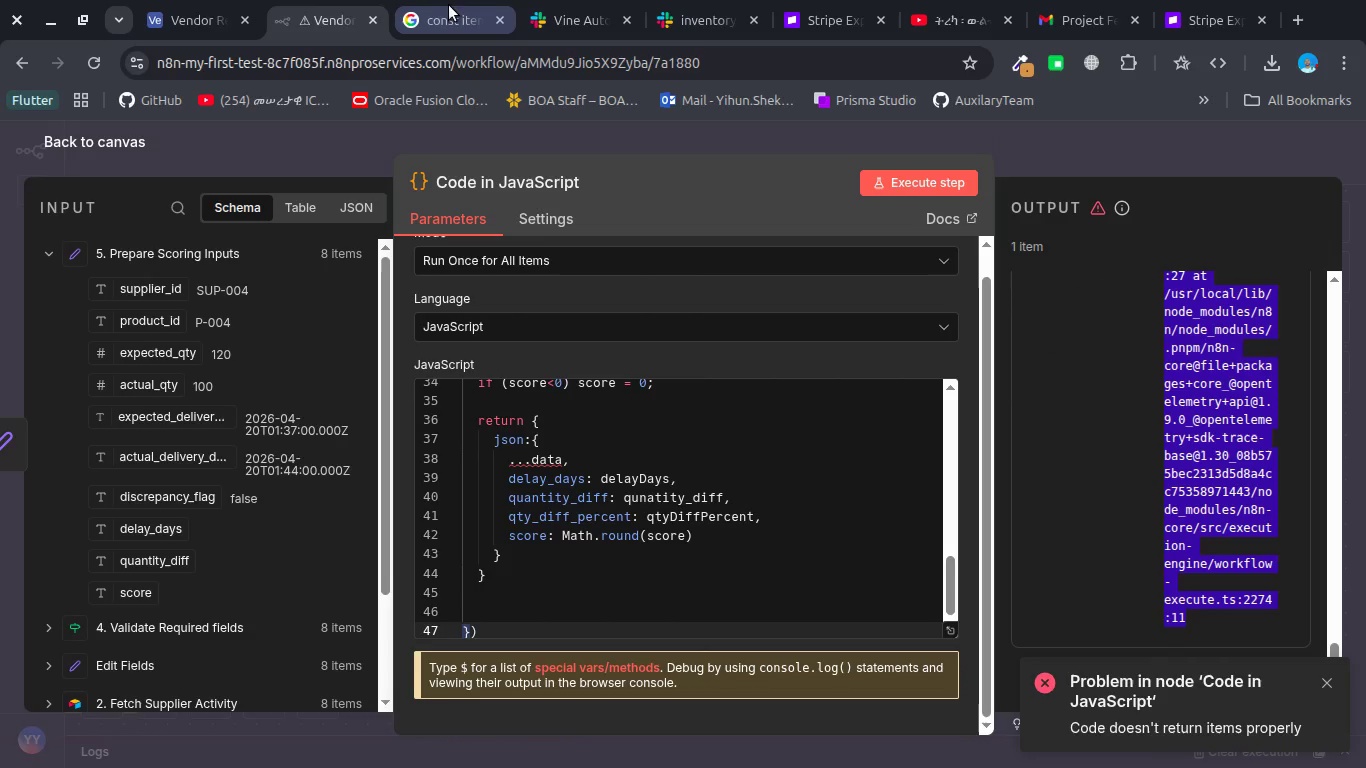 
left_click([449, 5])
 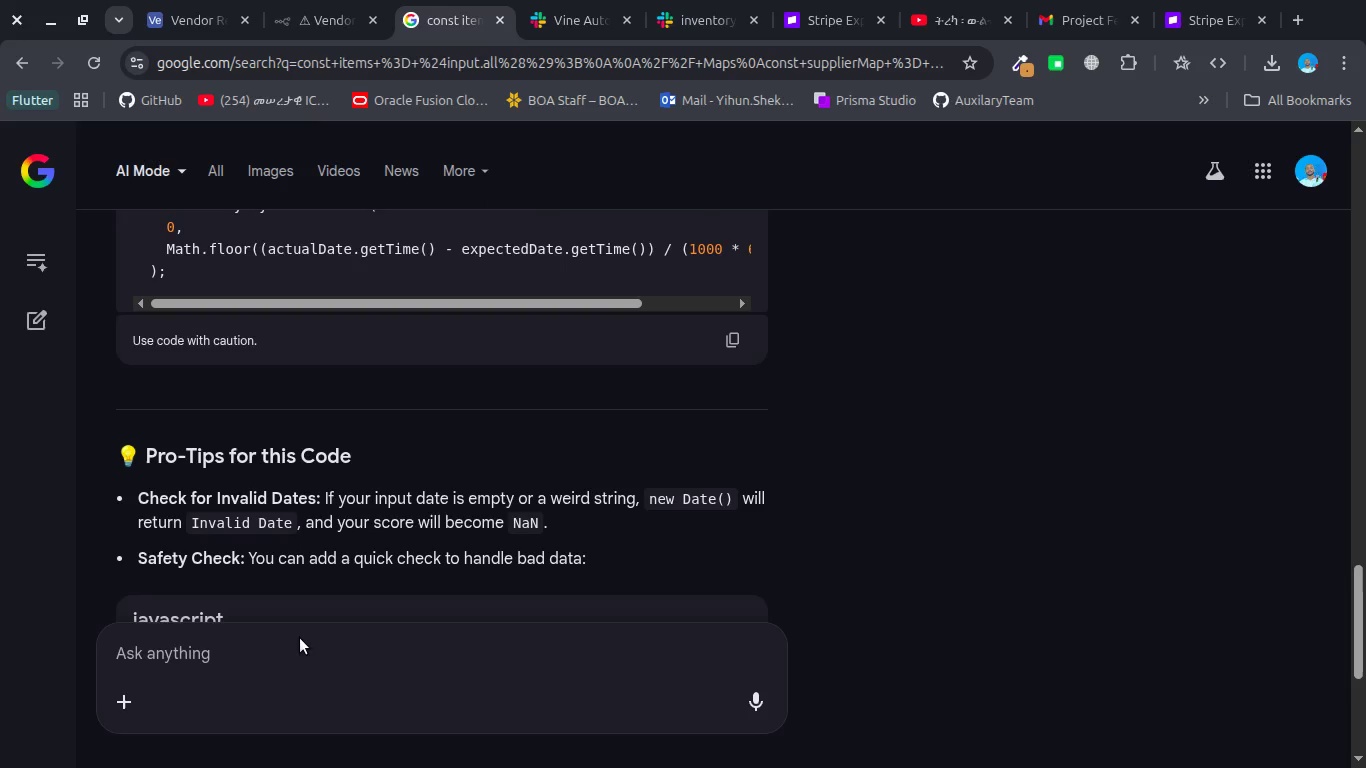 
left_click([300, 638])
 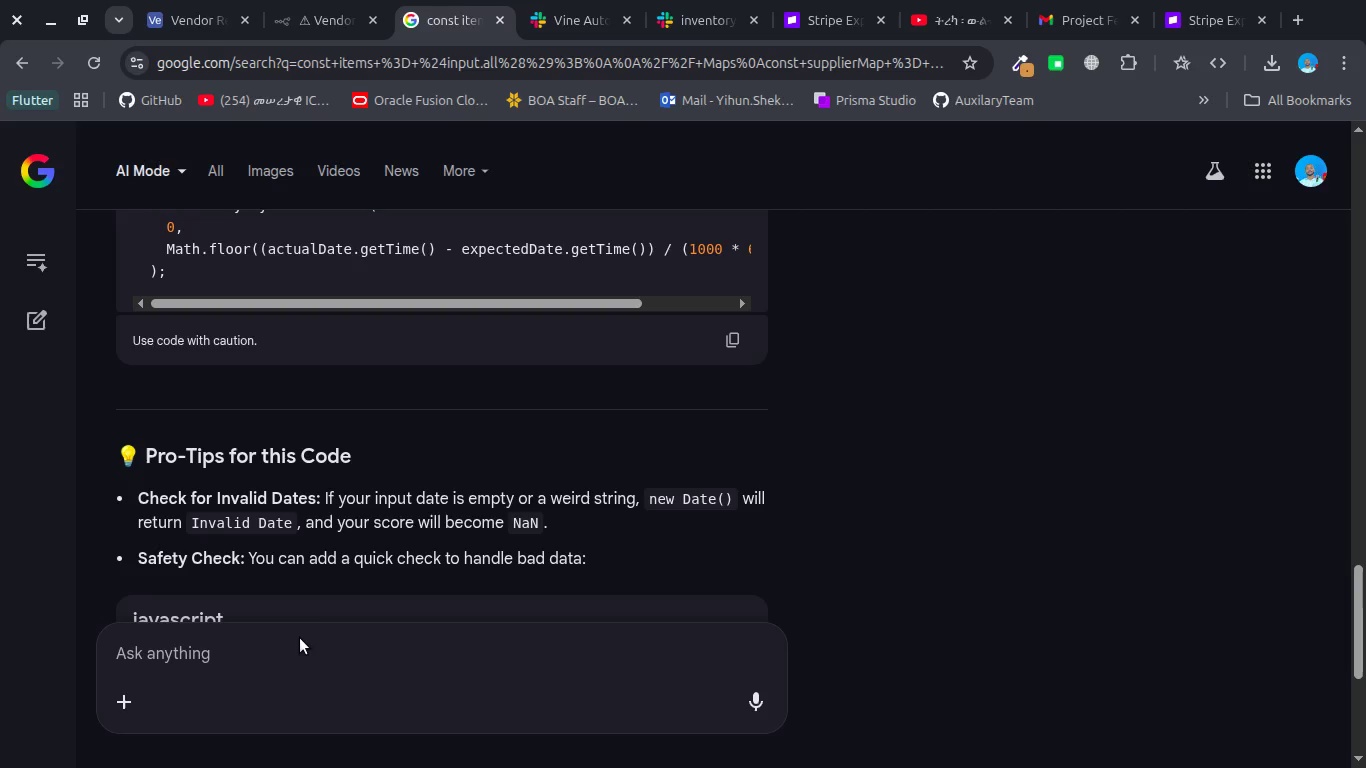 
hold_key(key=ControlLeft, duration=0.42)
 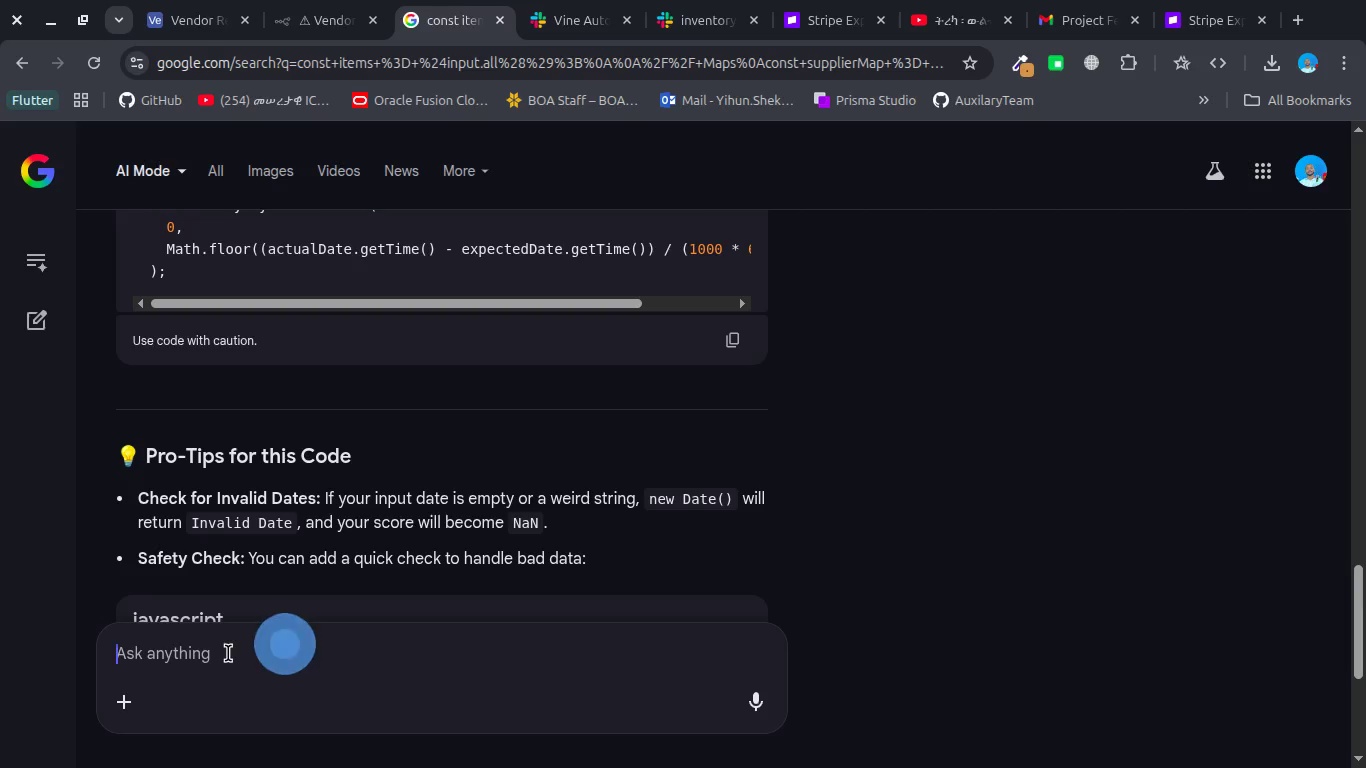 
left_click([228, 653])
 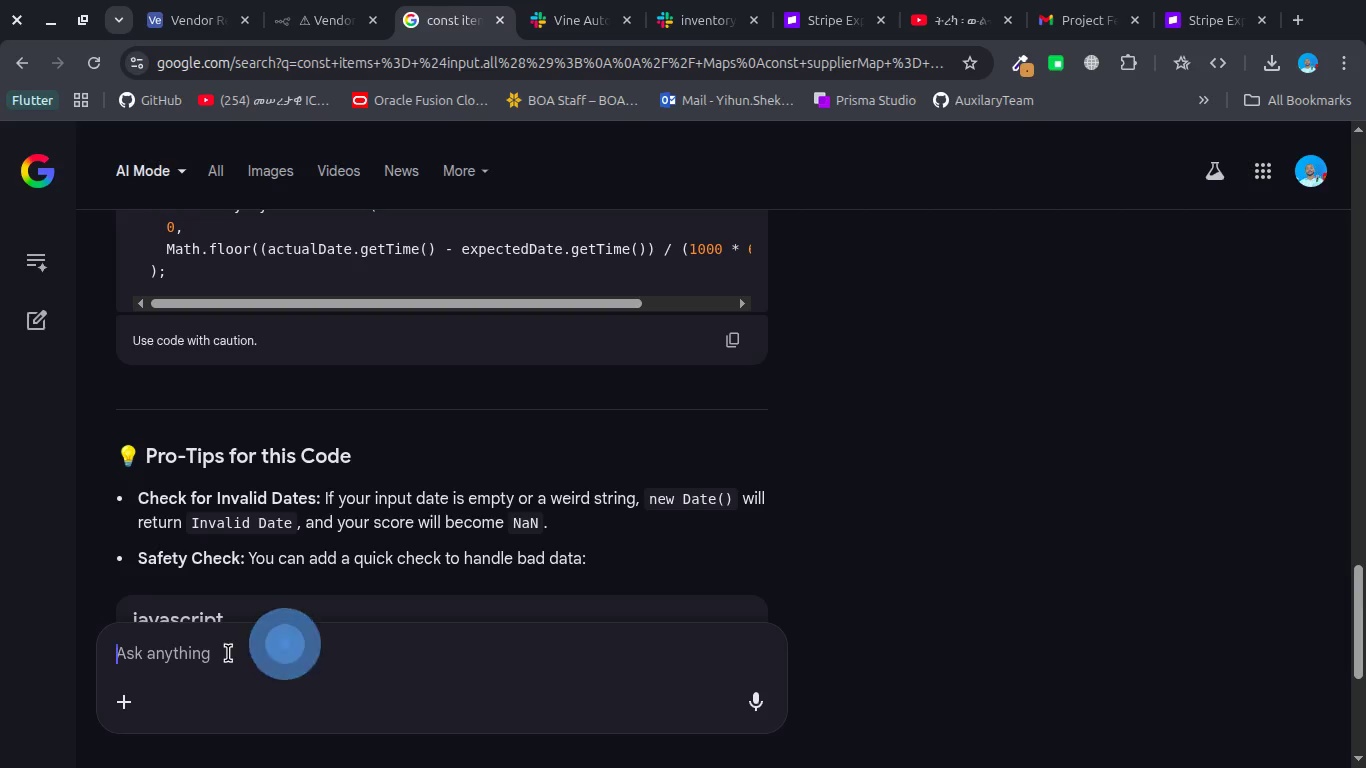 
key(Control+V)
 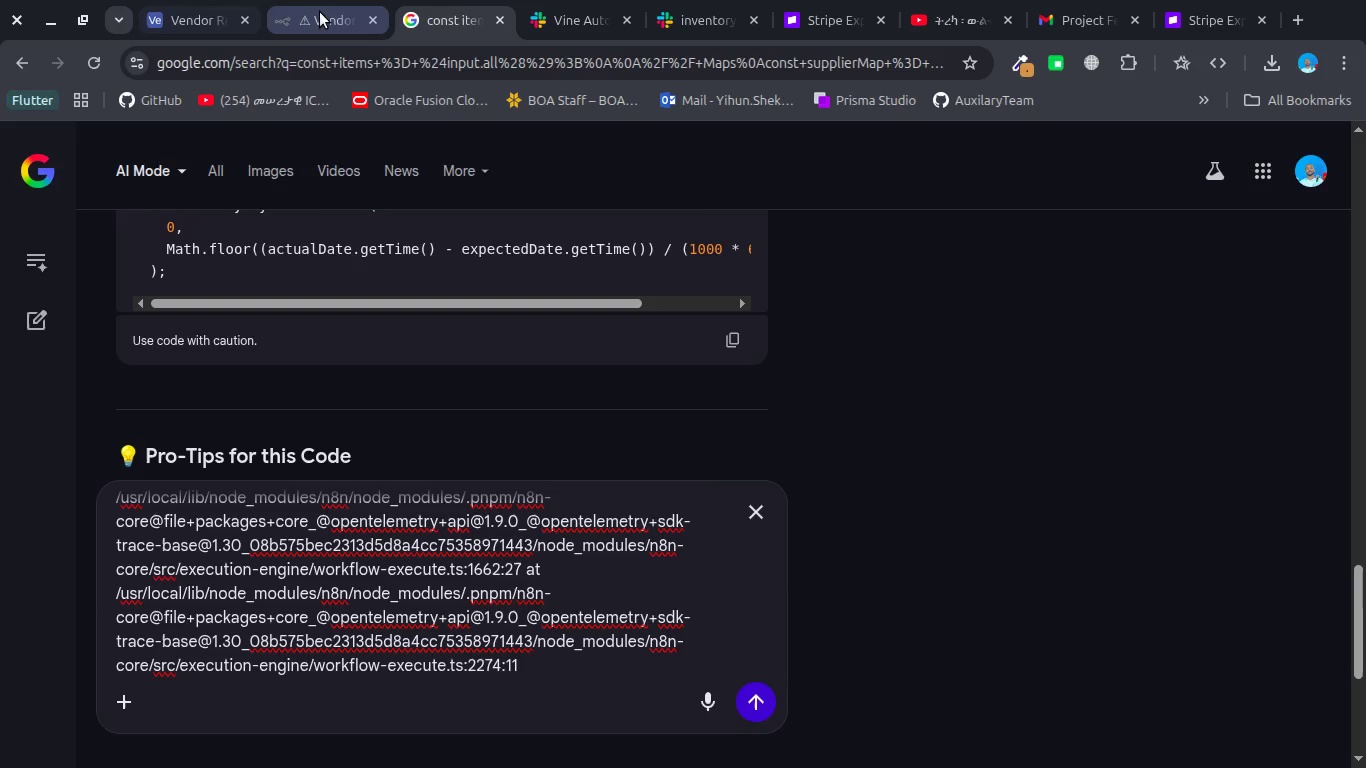 
left_click([320, 12])
 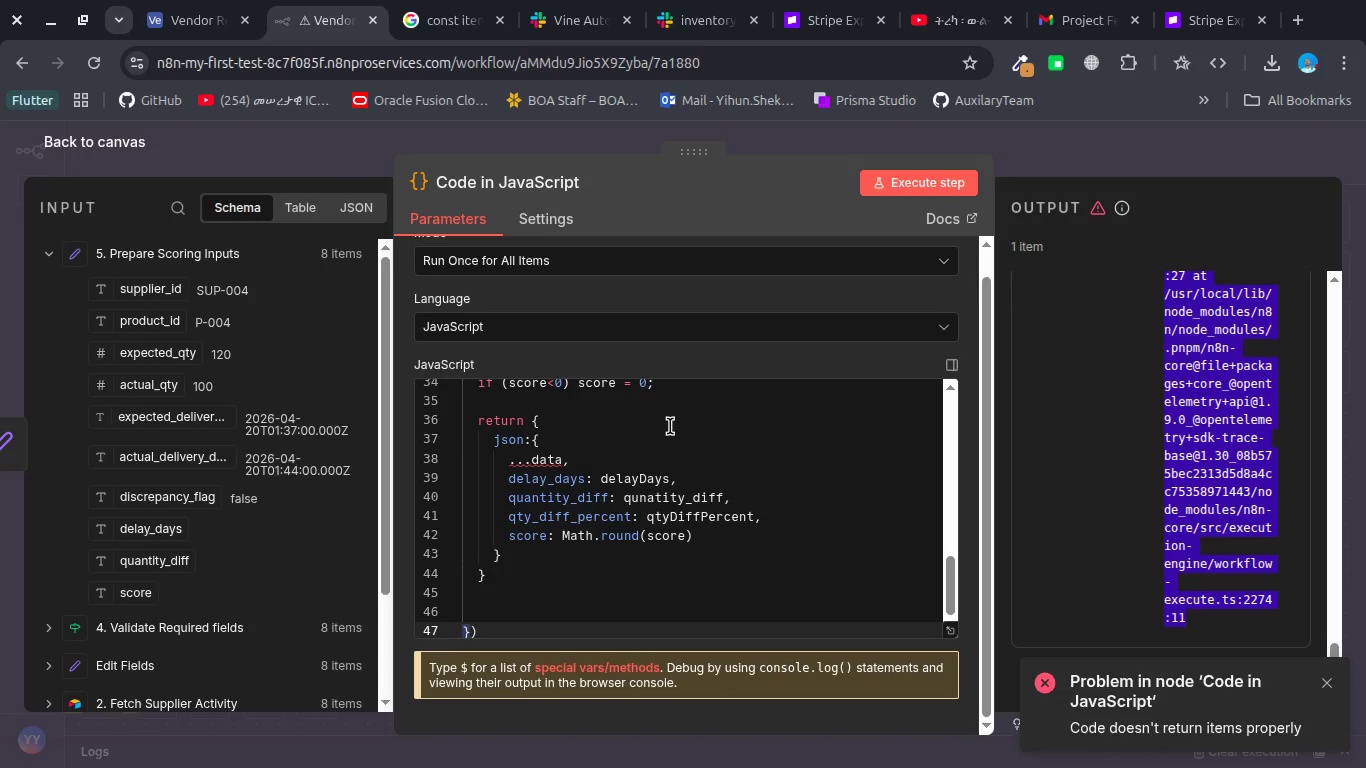 
left_click([670, 426])
 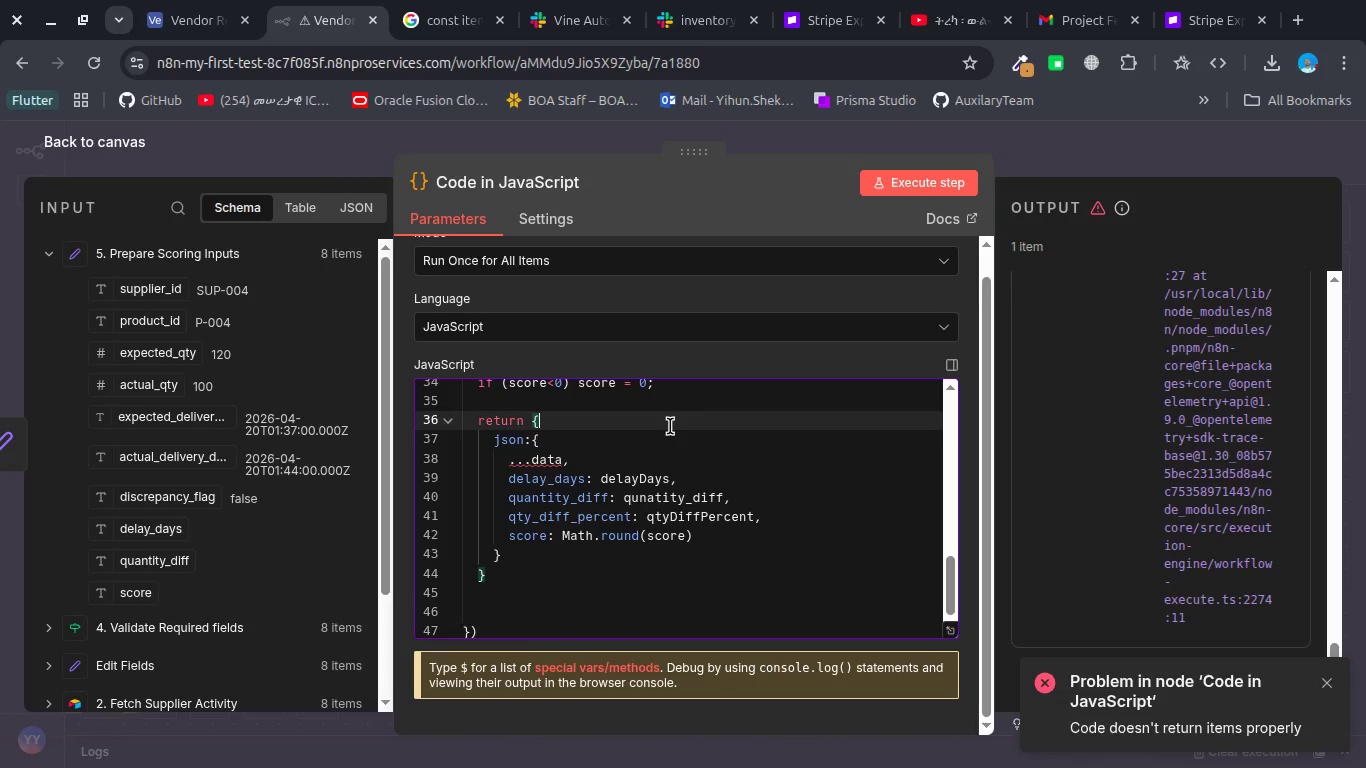 
key(Control+A)
 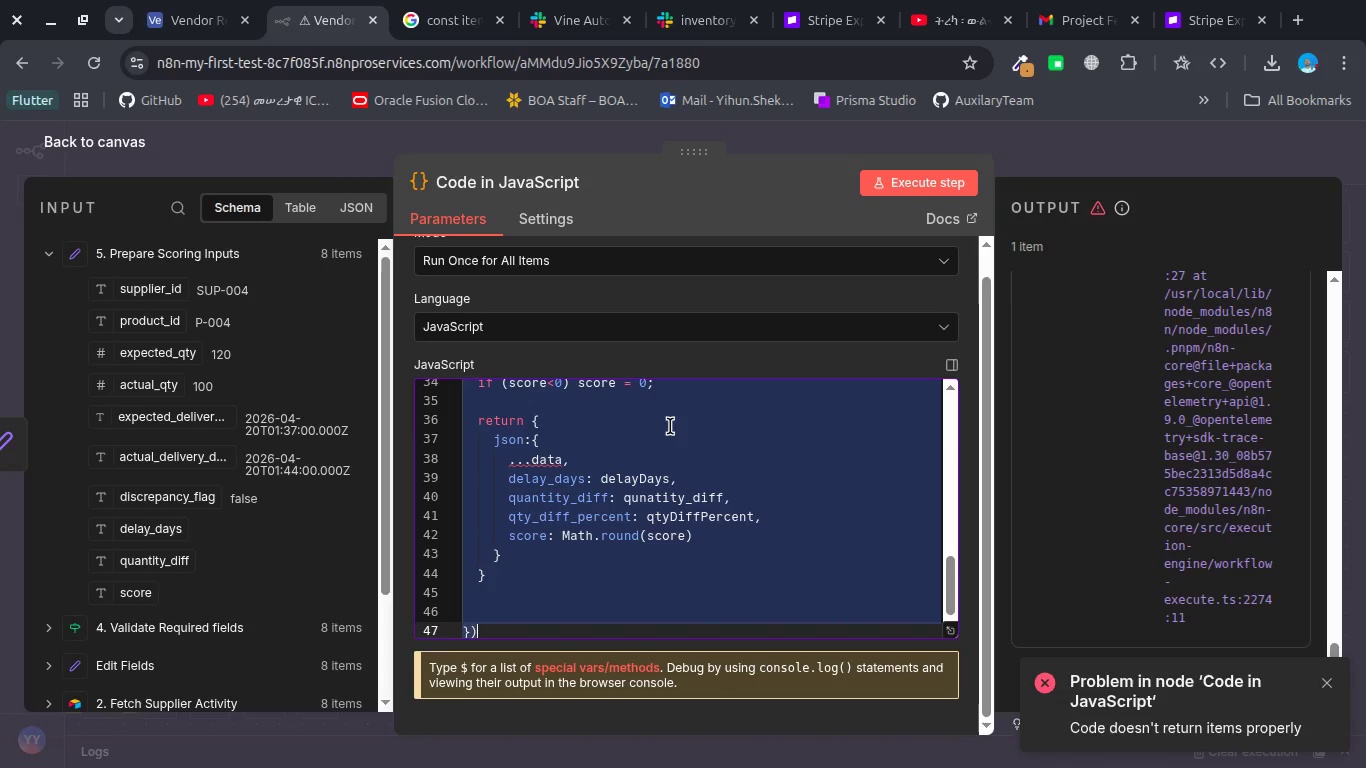 
key(Control+C)
 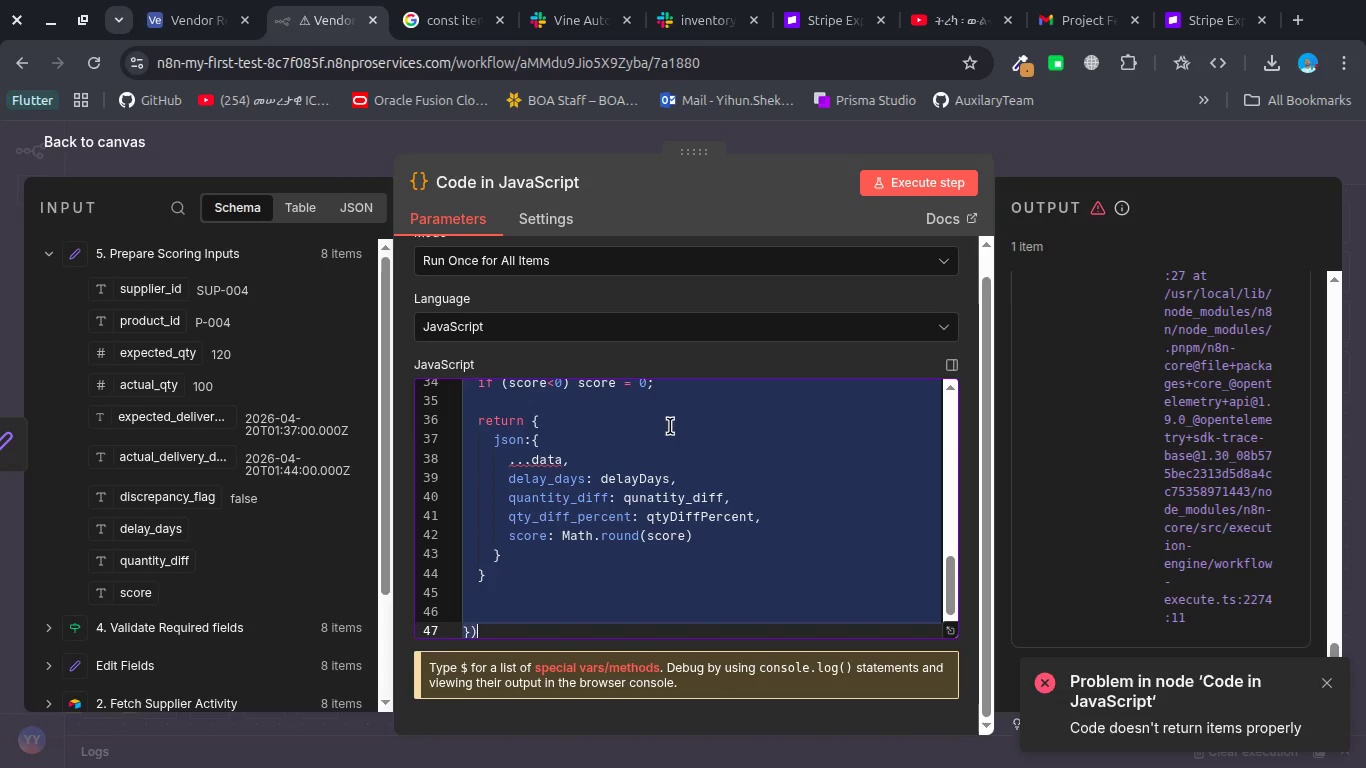 
key(Control+C)
 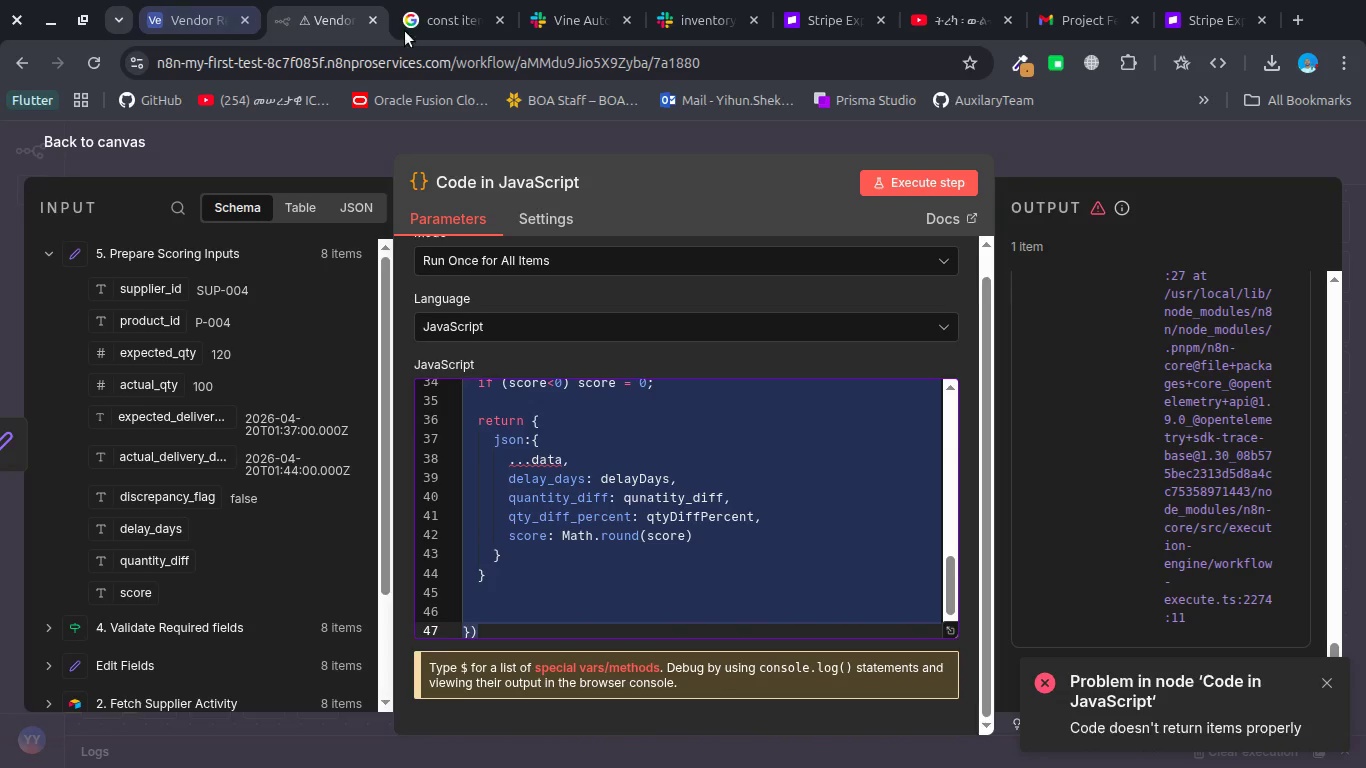 
left_click([413, 33])
 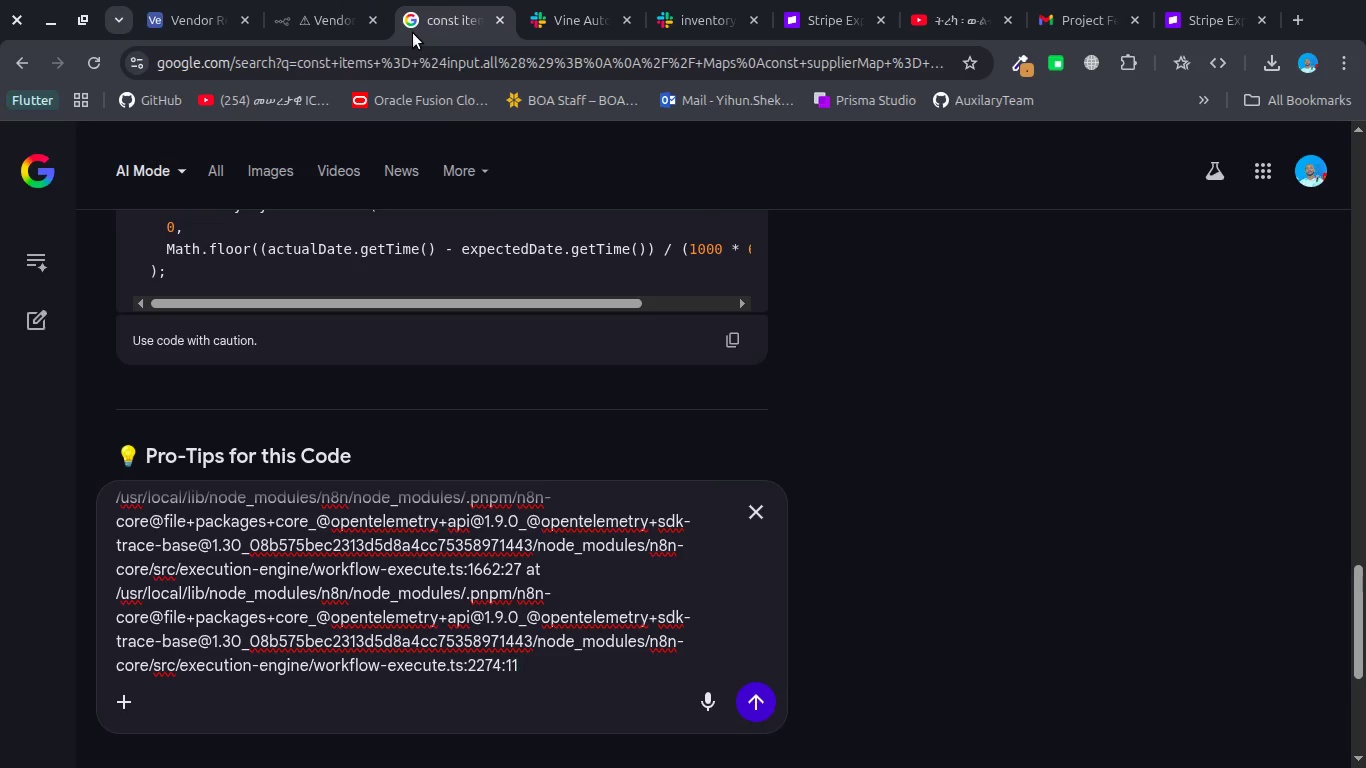 
key(Control+V)
 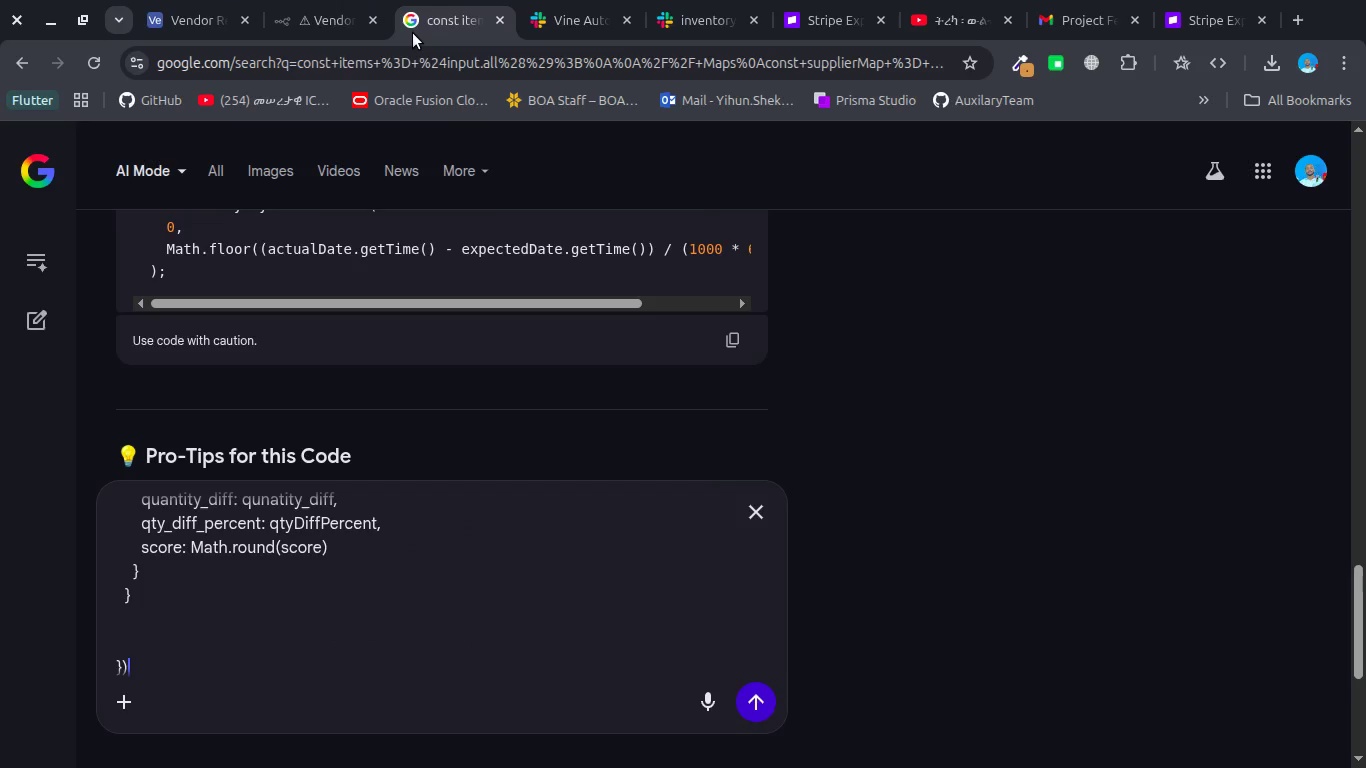 
type( and the mode is run once for all titems )
 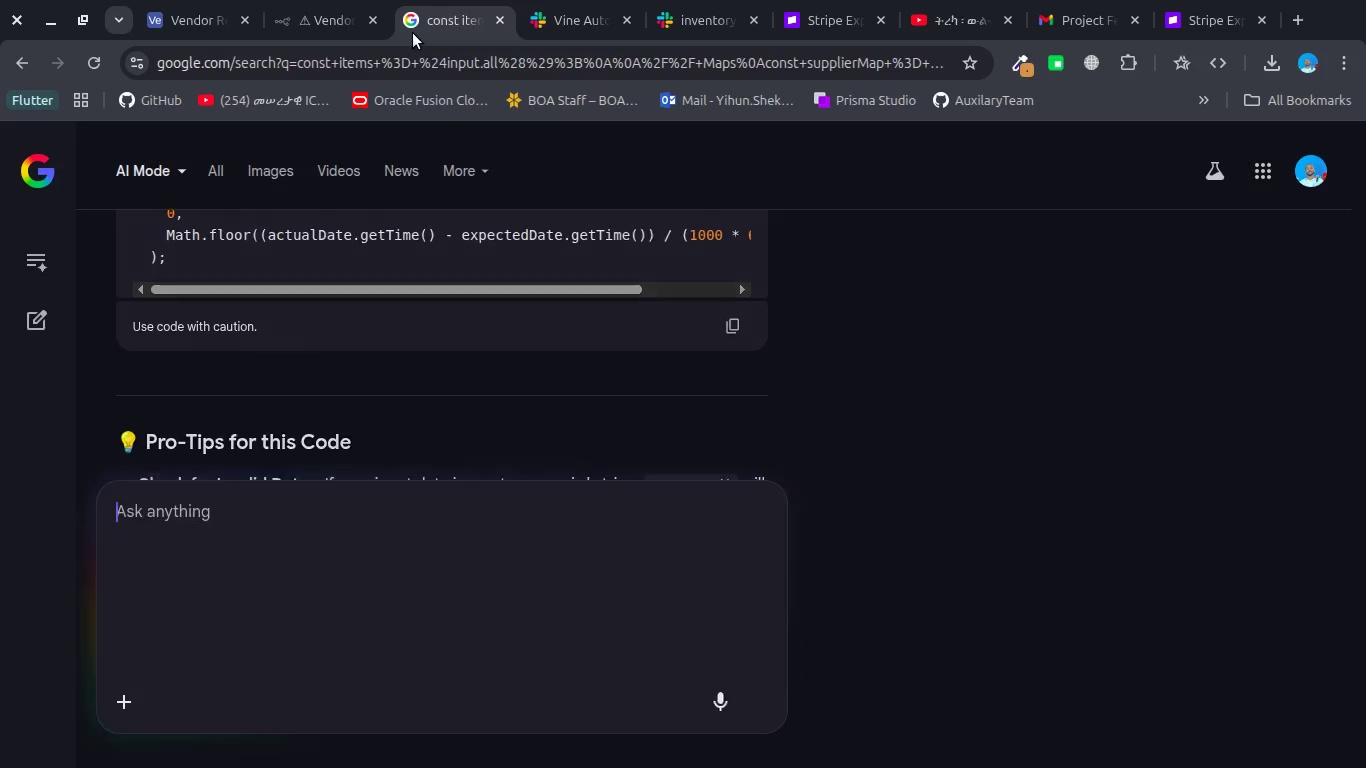 
key(Enter)
 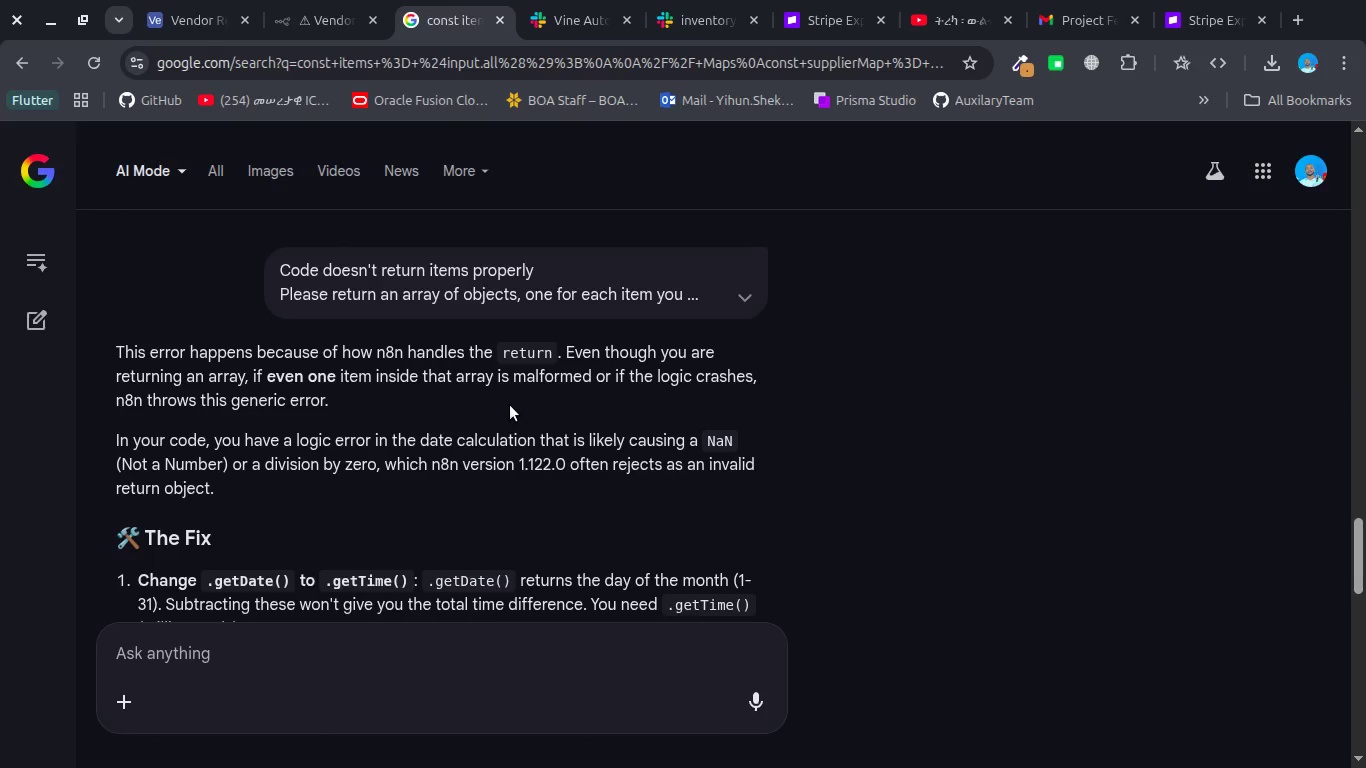 
wait(6.27)
 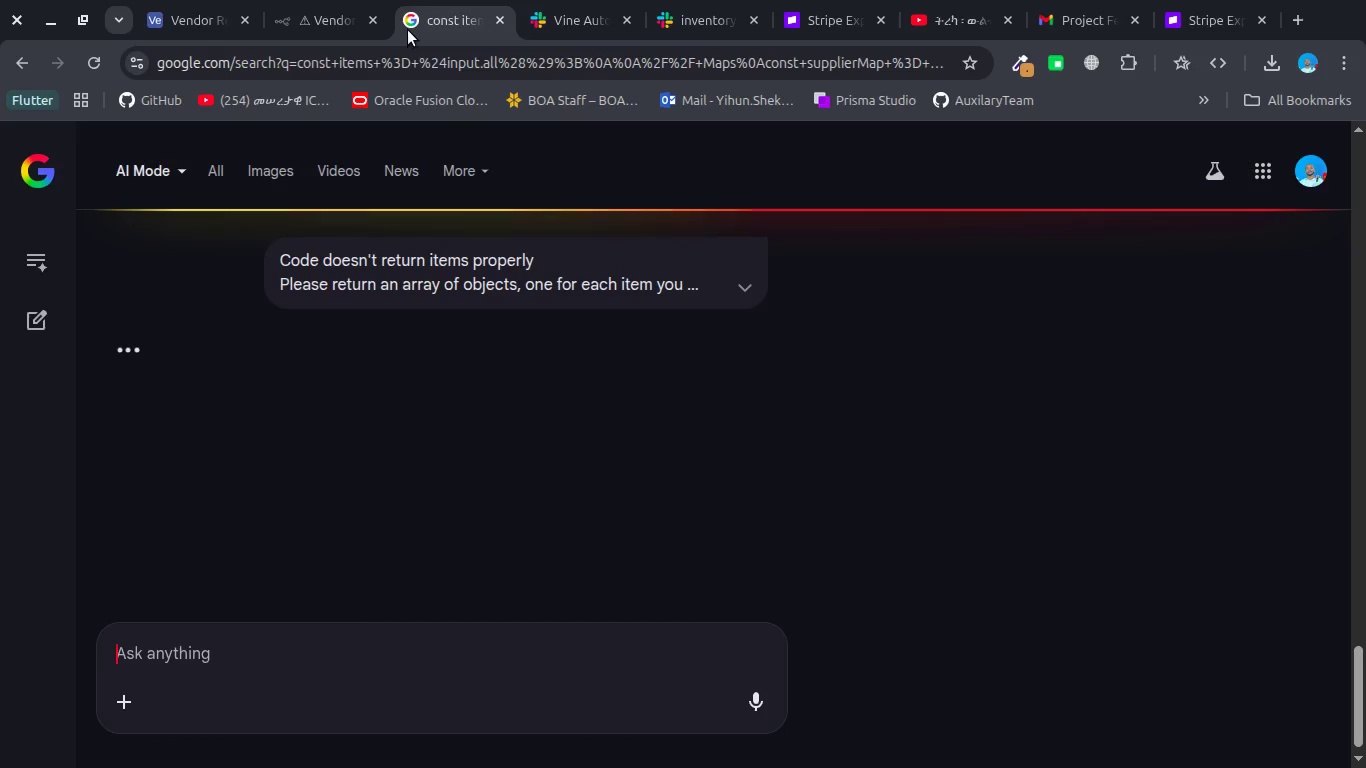 
scroll: coordinate [510, 405], scroll_direction: down, amount: 1.0
 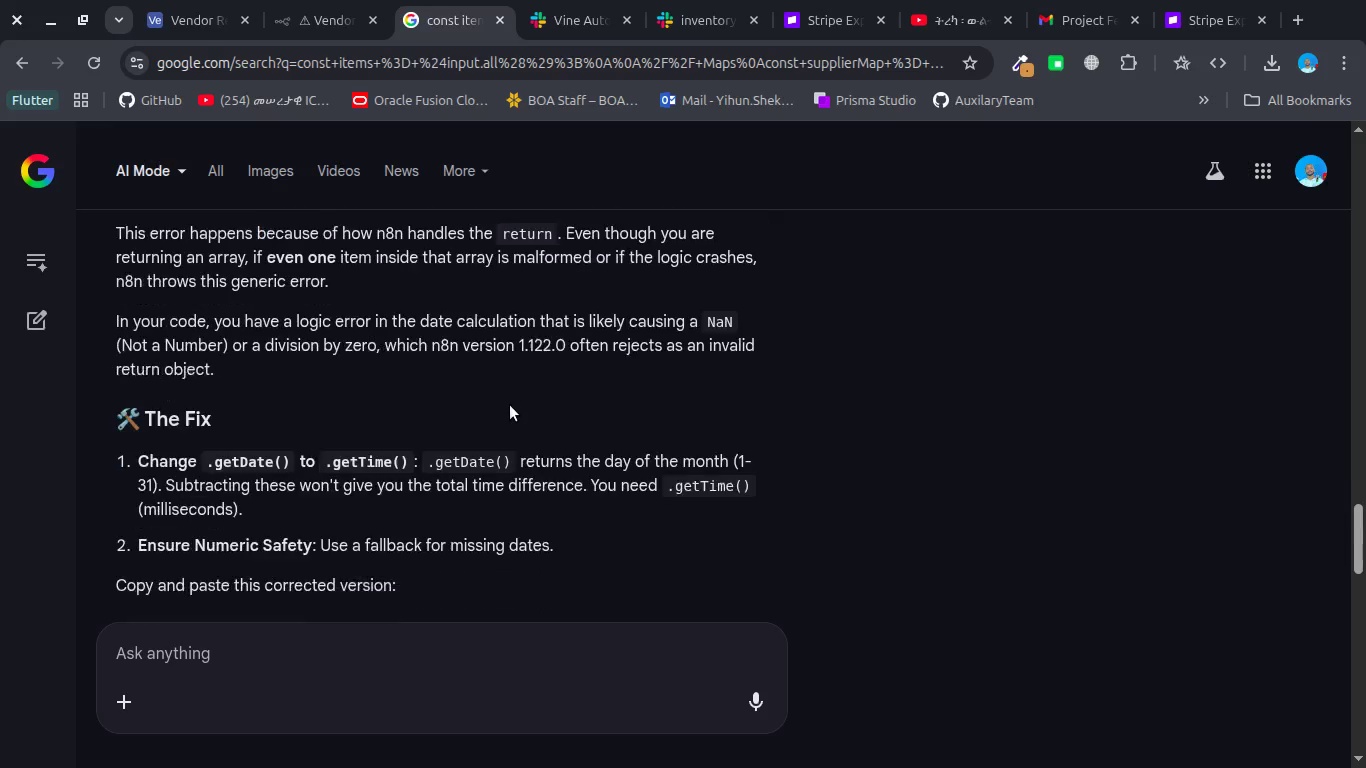 
scroll: coordinate [510, 405], scroll_direction: none, amount: 0.0
 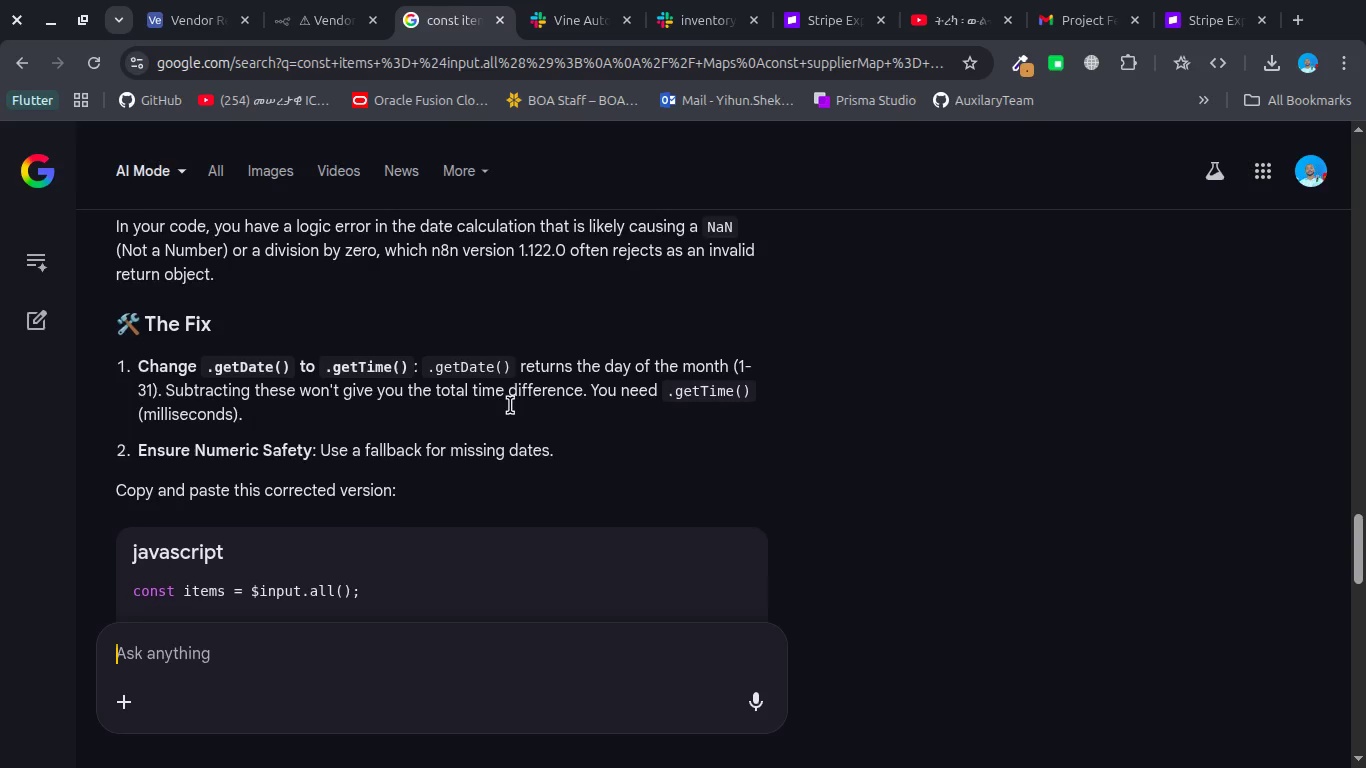 
wait(6.4)
 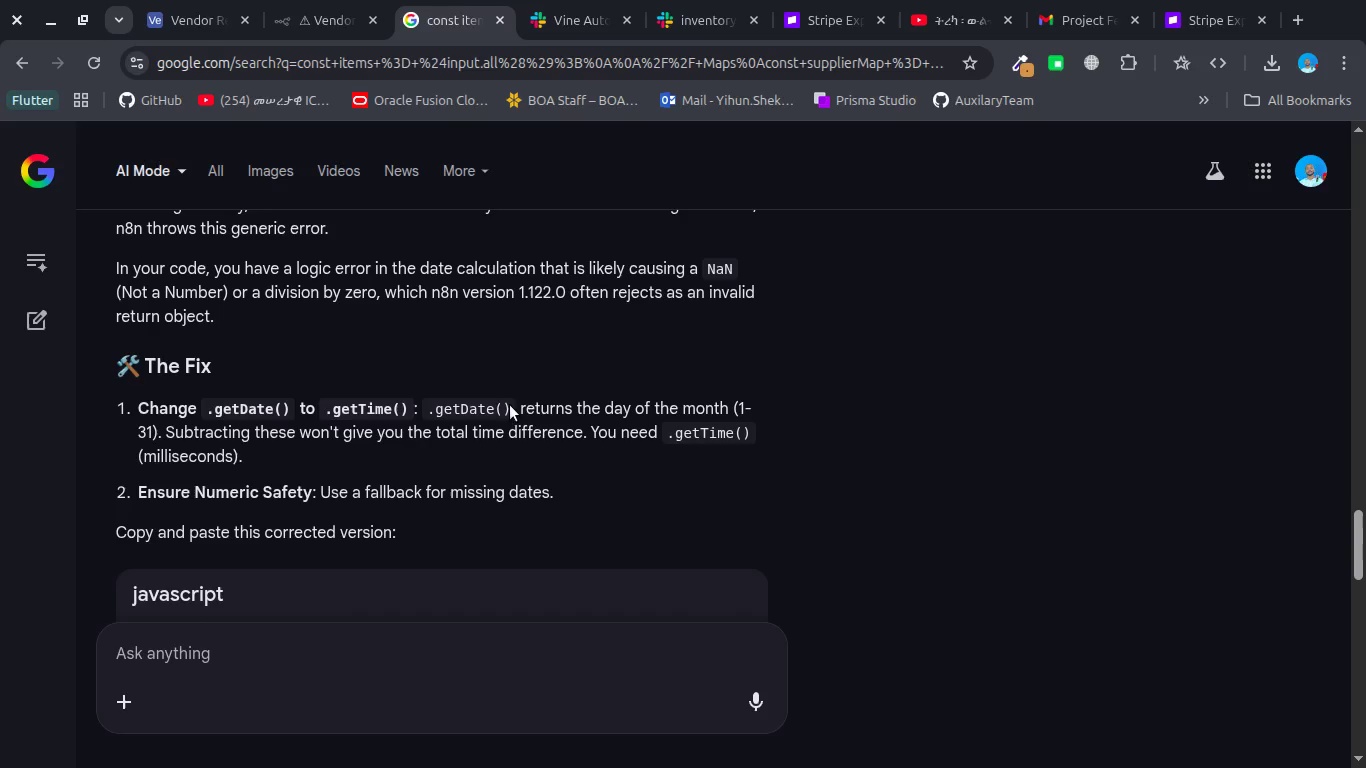 
scroll: coordinate [510, 405], scroll_direction: up, amount: 1.0
 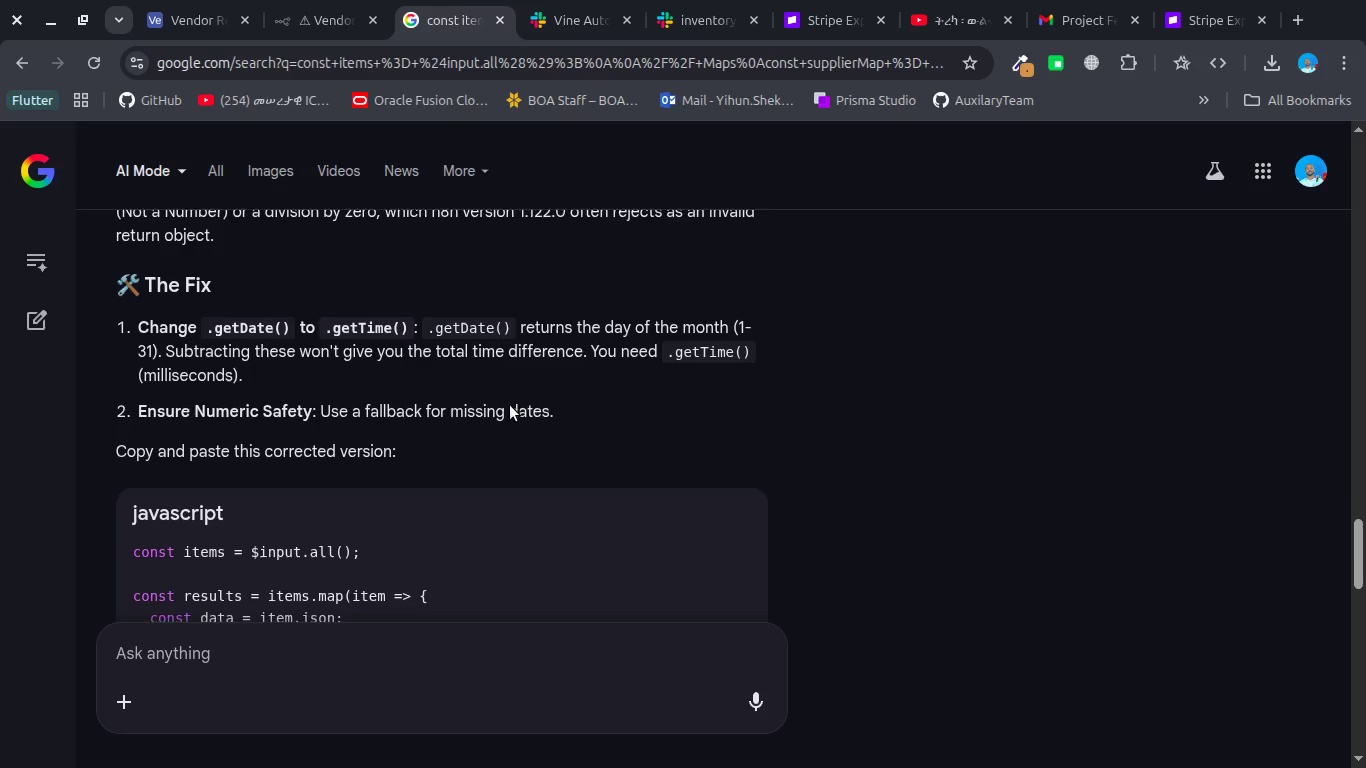 
scroll: coordinate [510, 405], scroll_direction: down, amount: 1.0
 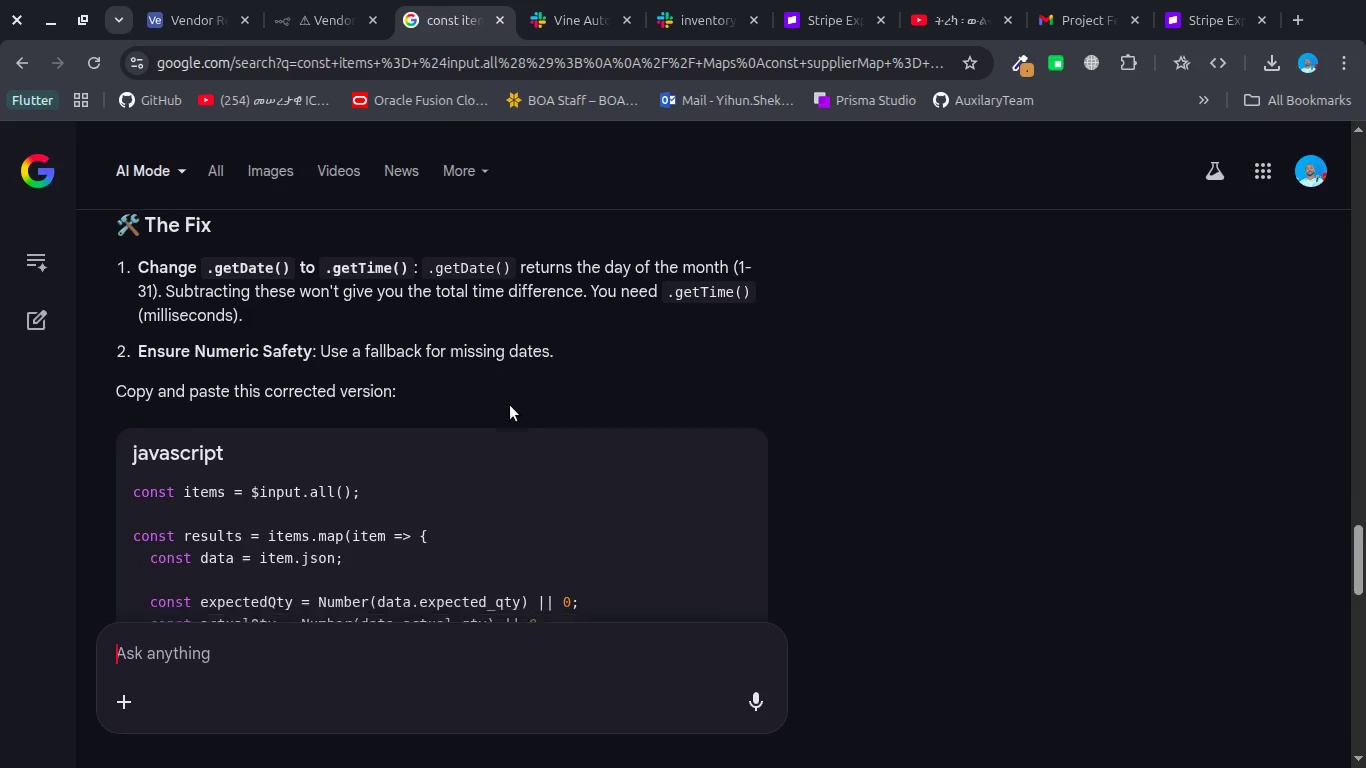 
scroll: coordinate [510, 405], scroll_direction: up, amount: 1.0
 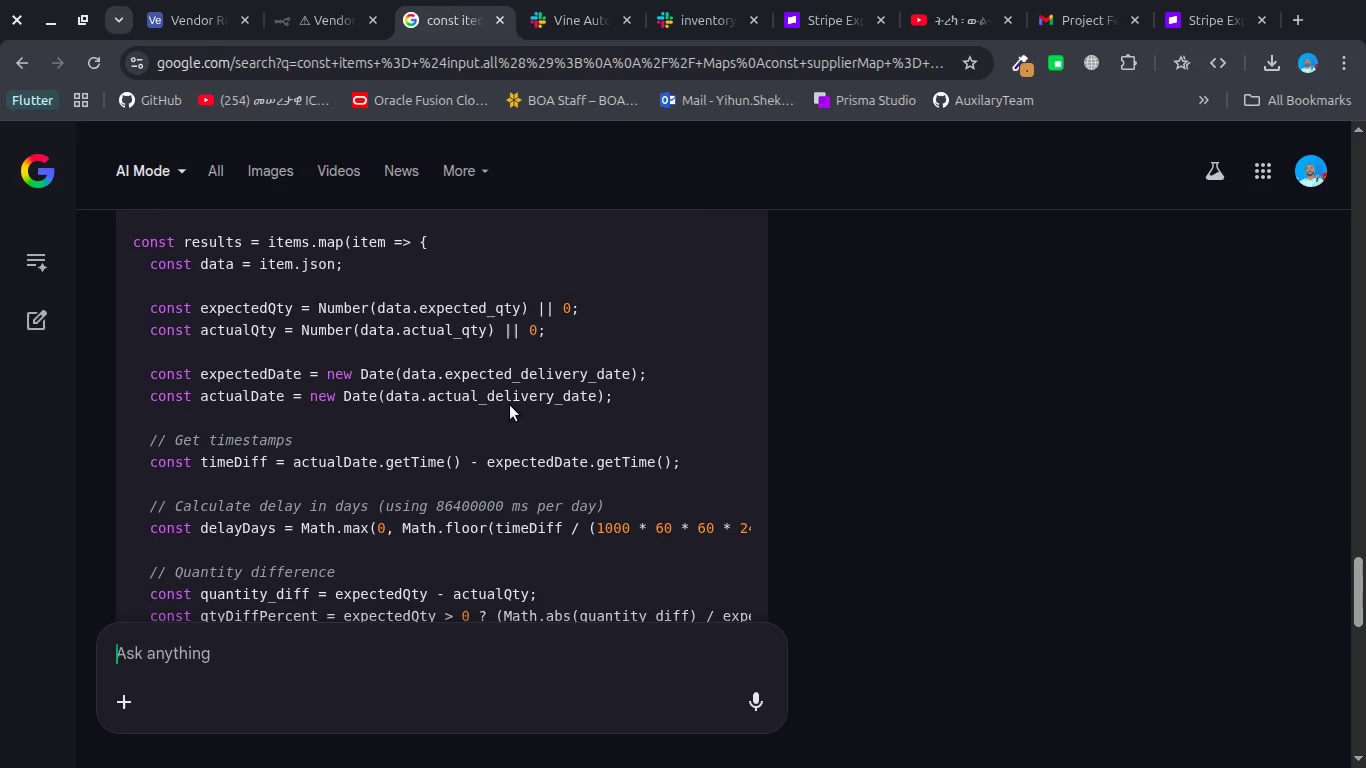 
scroll: coordinate [510, 405], scroll_direction: none, amount: 0.0
 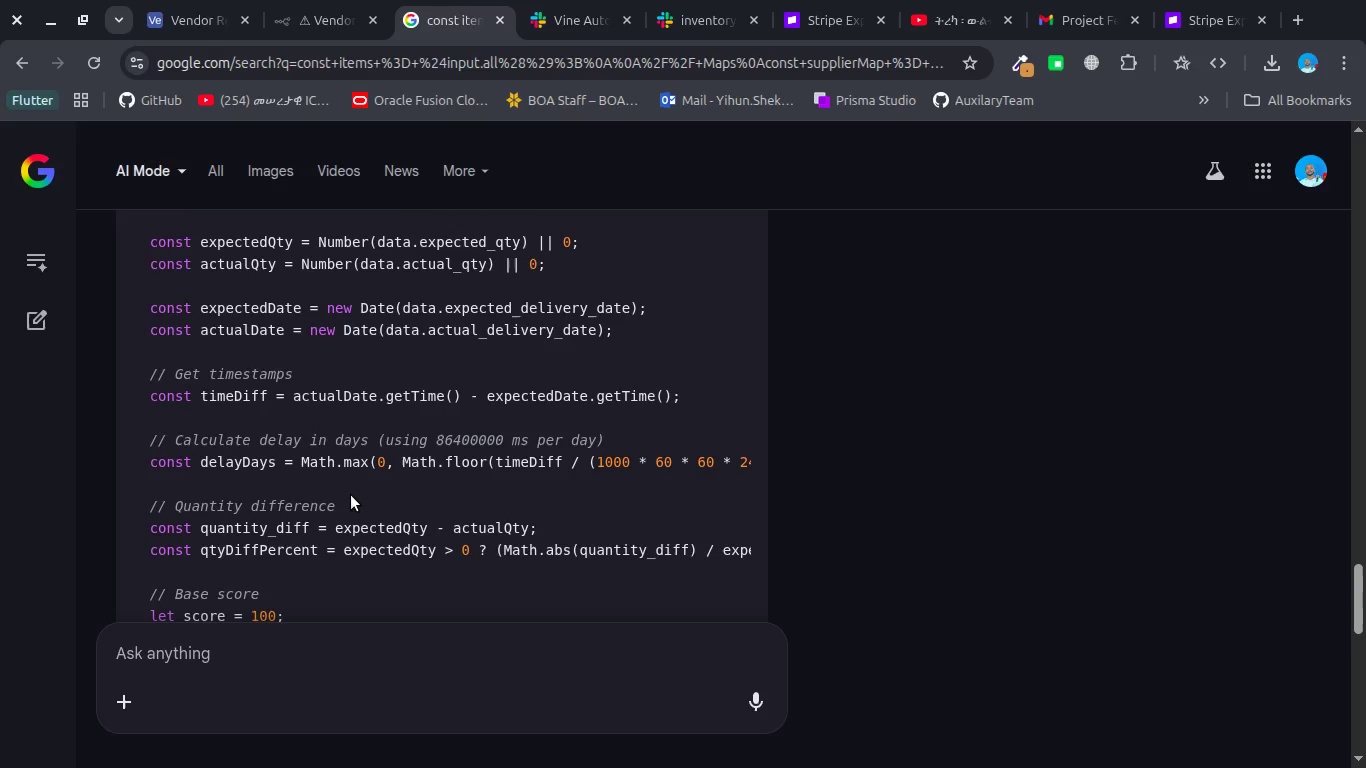 
wait(7.42)
 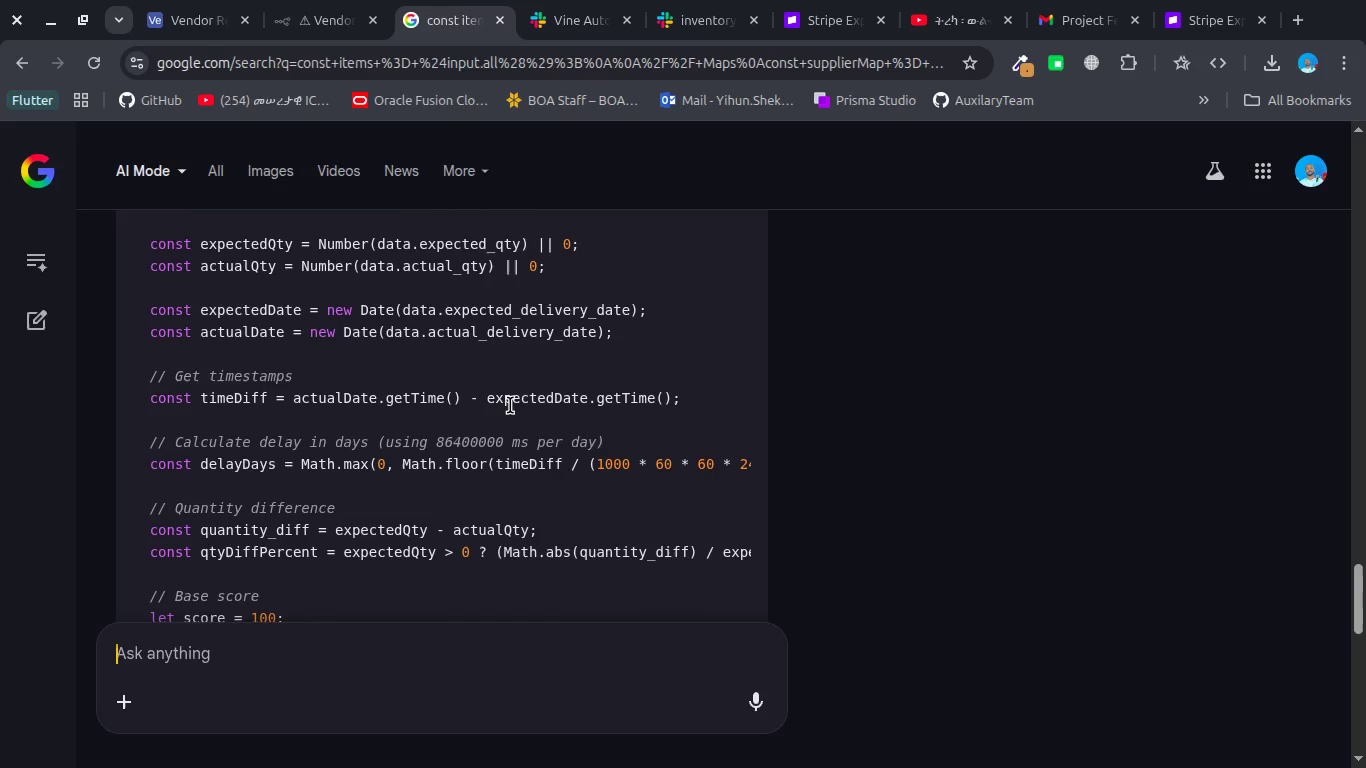 
left_click_drag(start_coordinate=[189, 485], to_coordinate=[121, 379])
 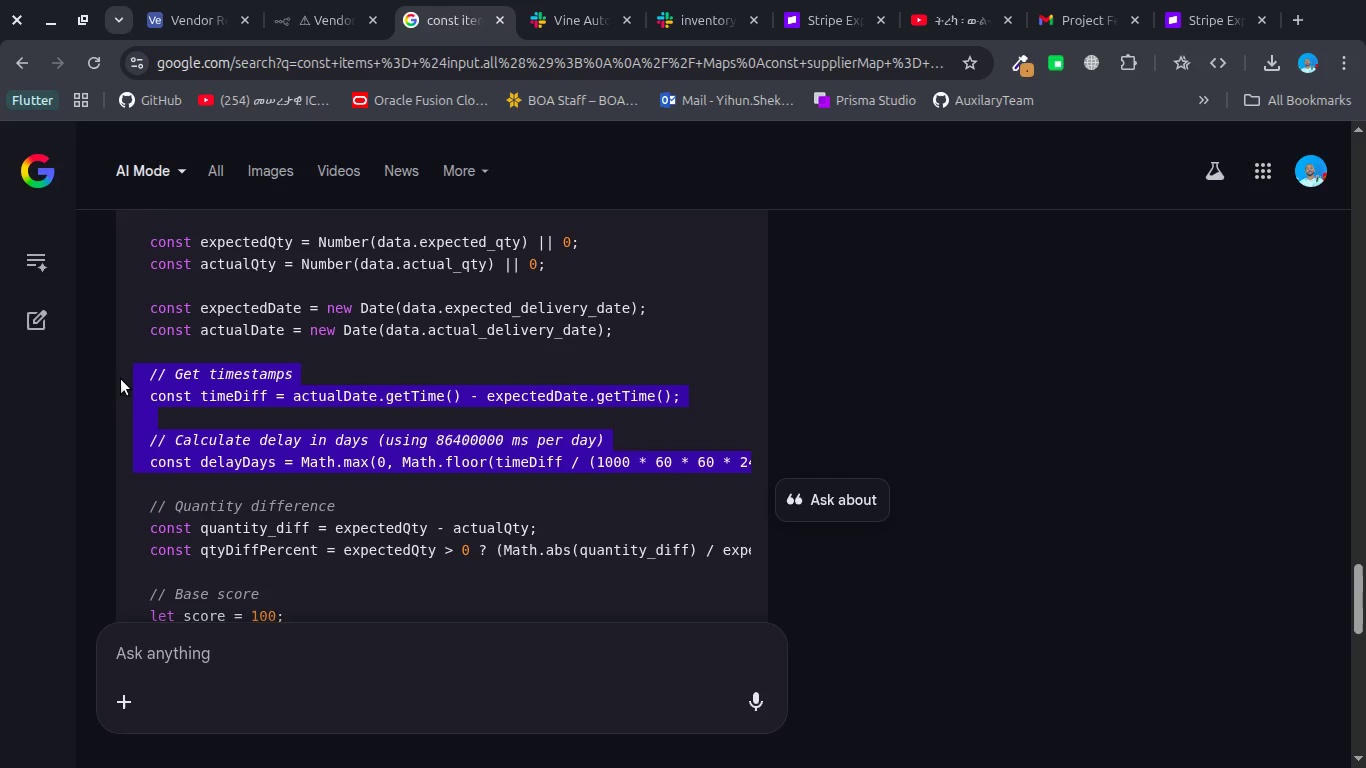 
key(Control+C)
 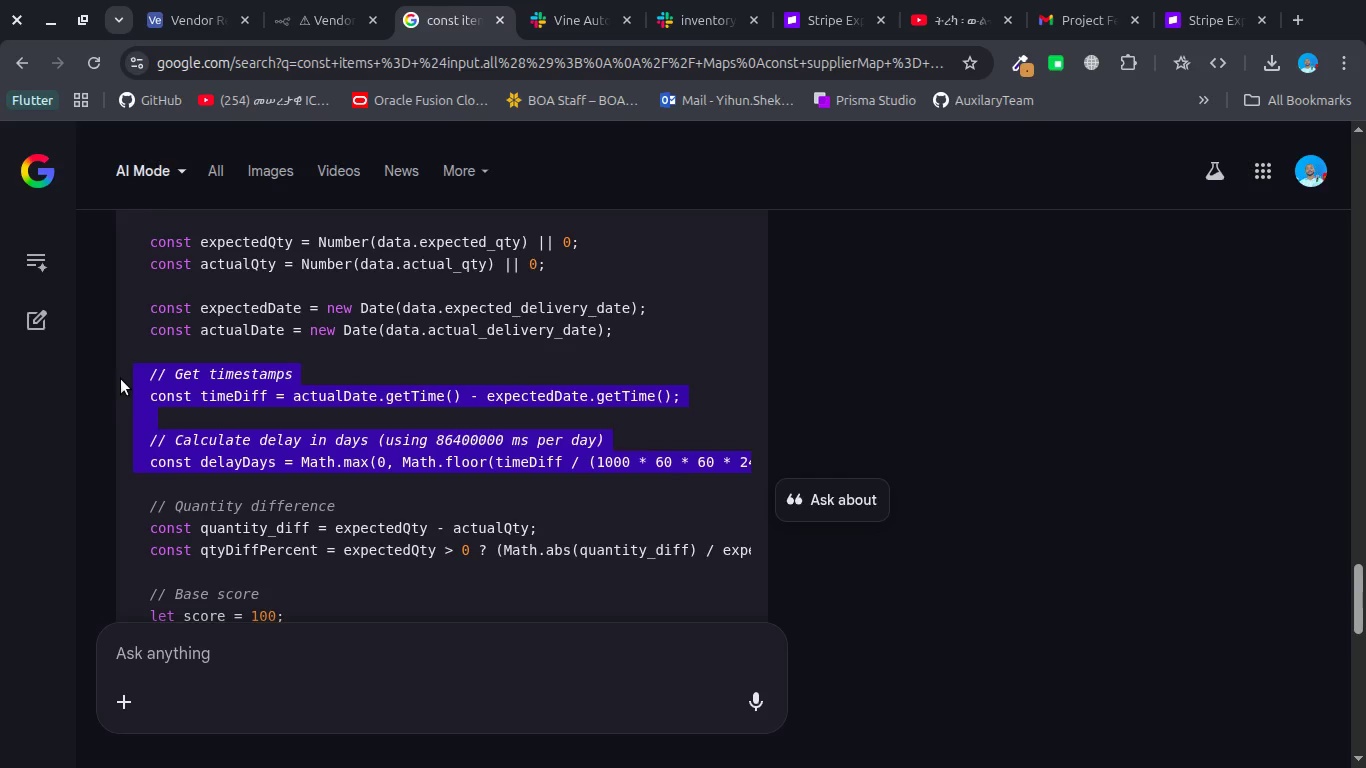 
key(Control+C)
 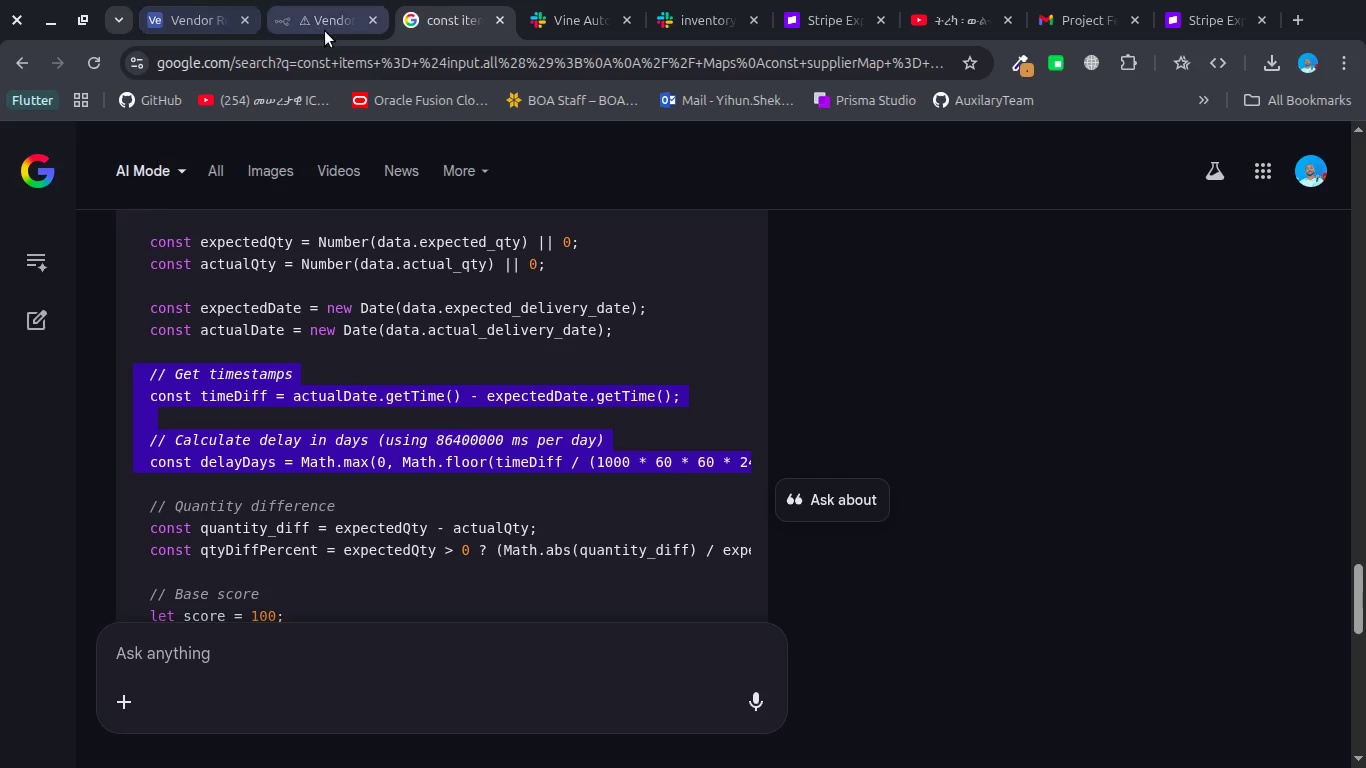 
left_click([327, 31])
 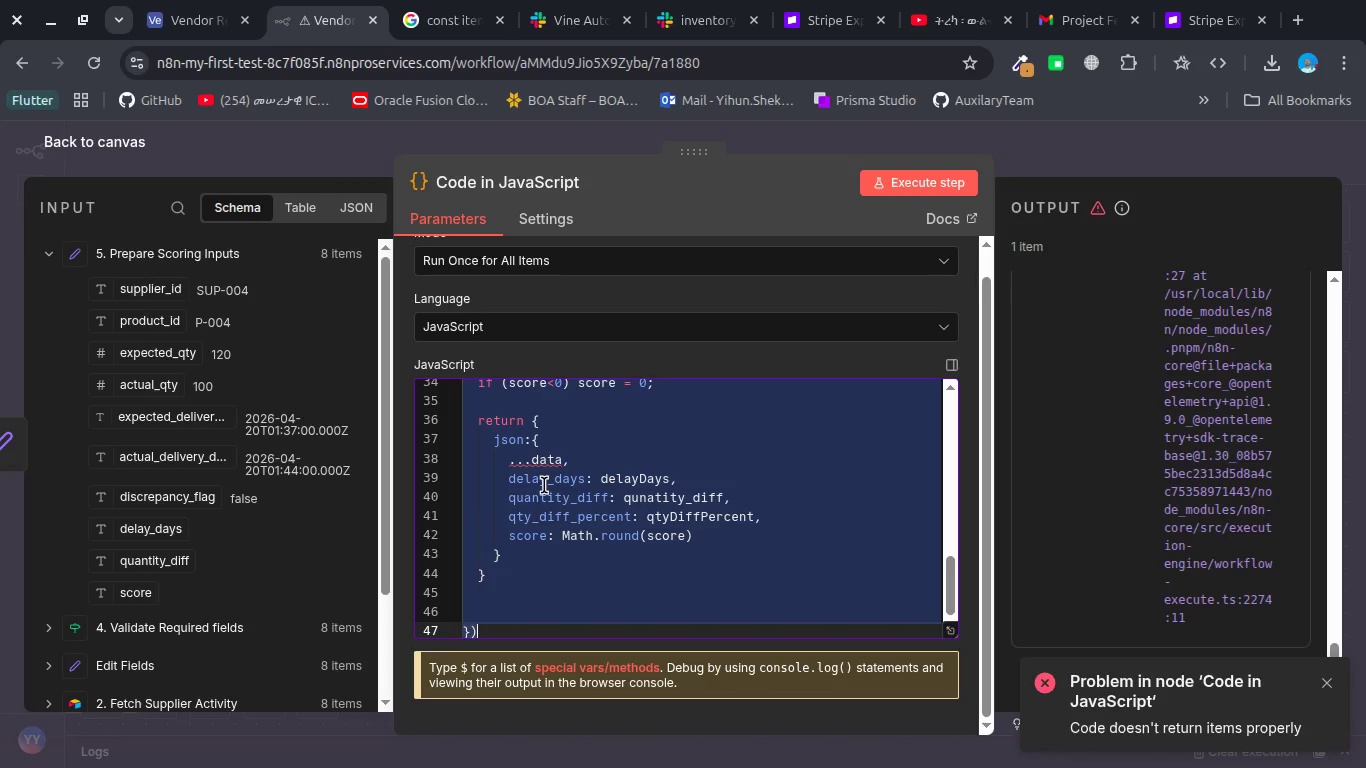 
left_click([544, 485])
 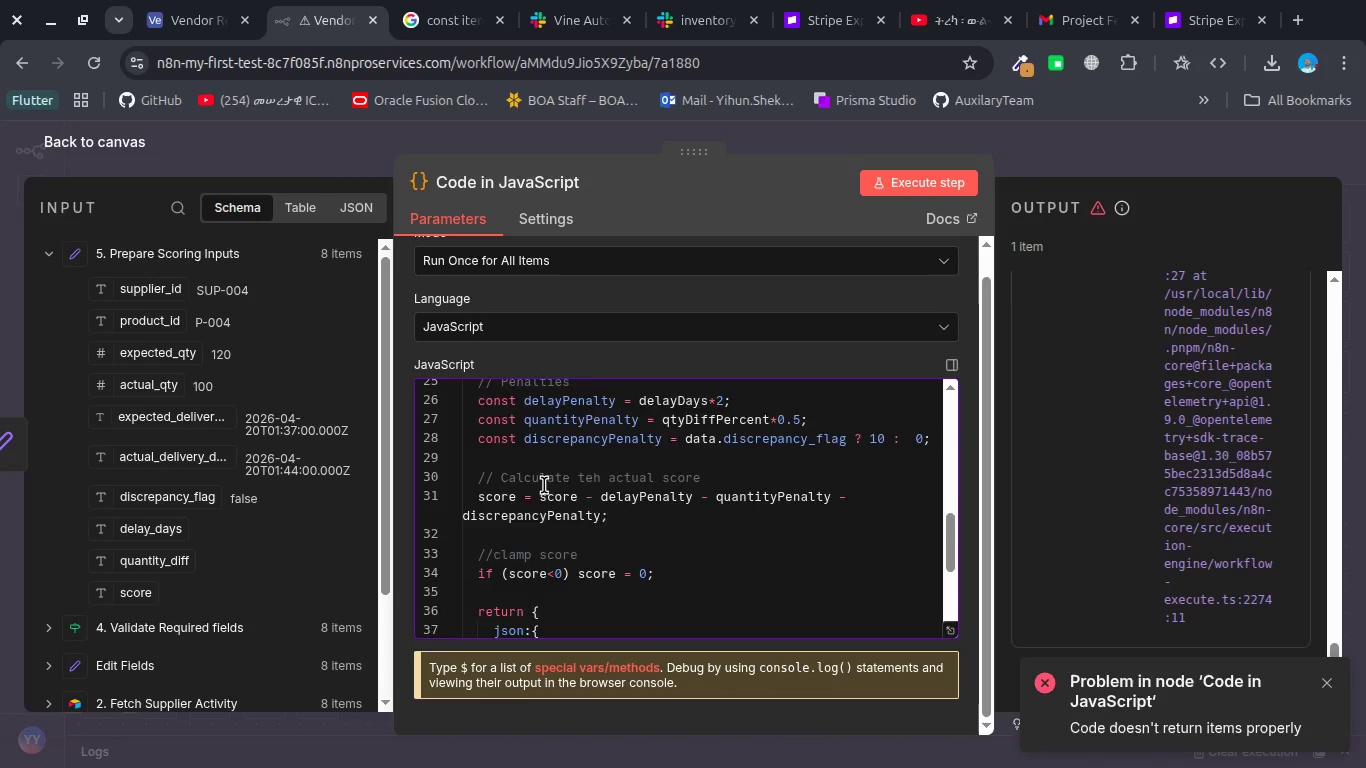 
scroll: coordinate [544, 485], scroll_direction: up, amount: 2.0
 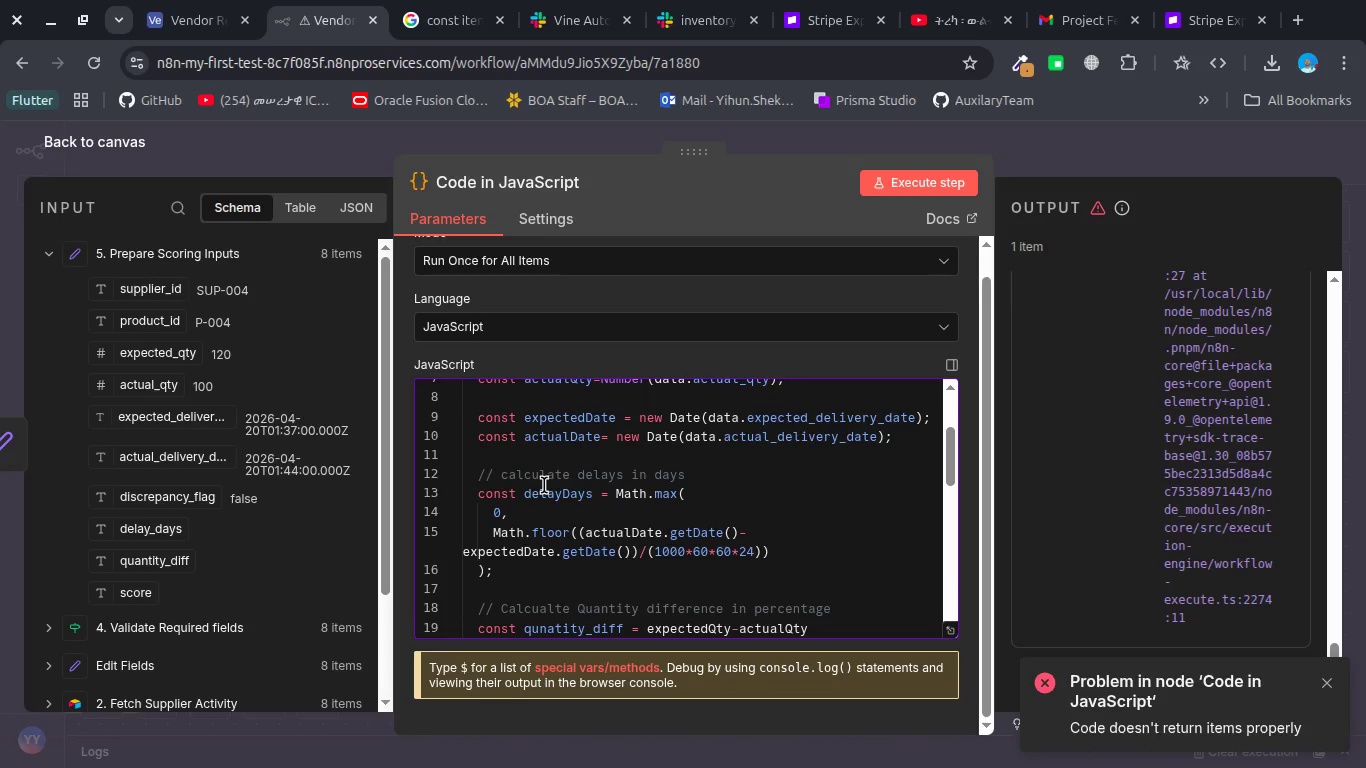 
left_click_drag(start_coordinate=[516, 572], to_coordinate=[468, 496])
 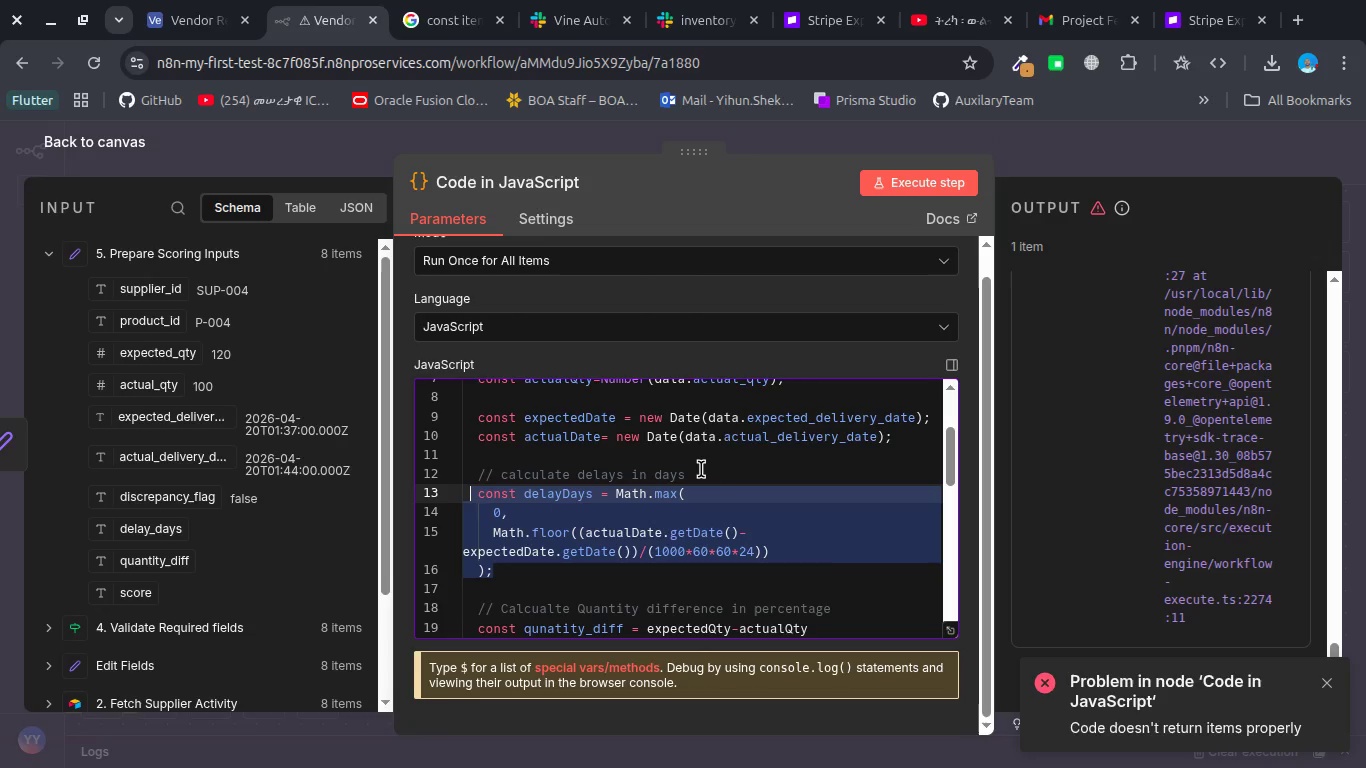 
left_click([701, 469])
 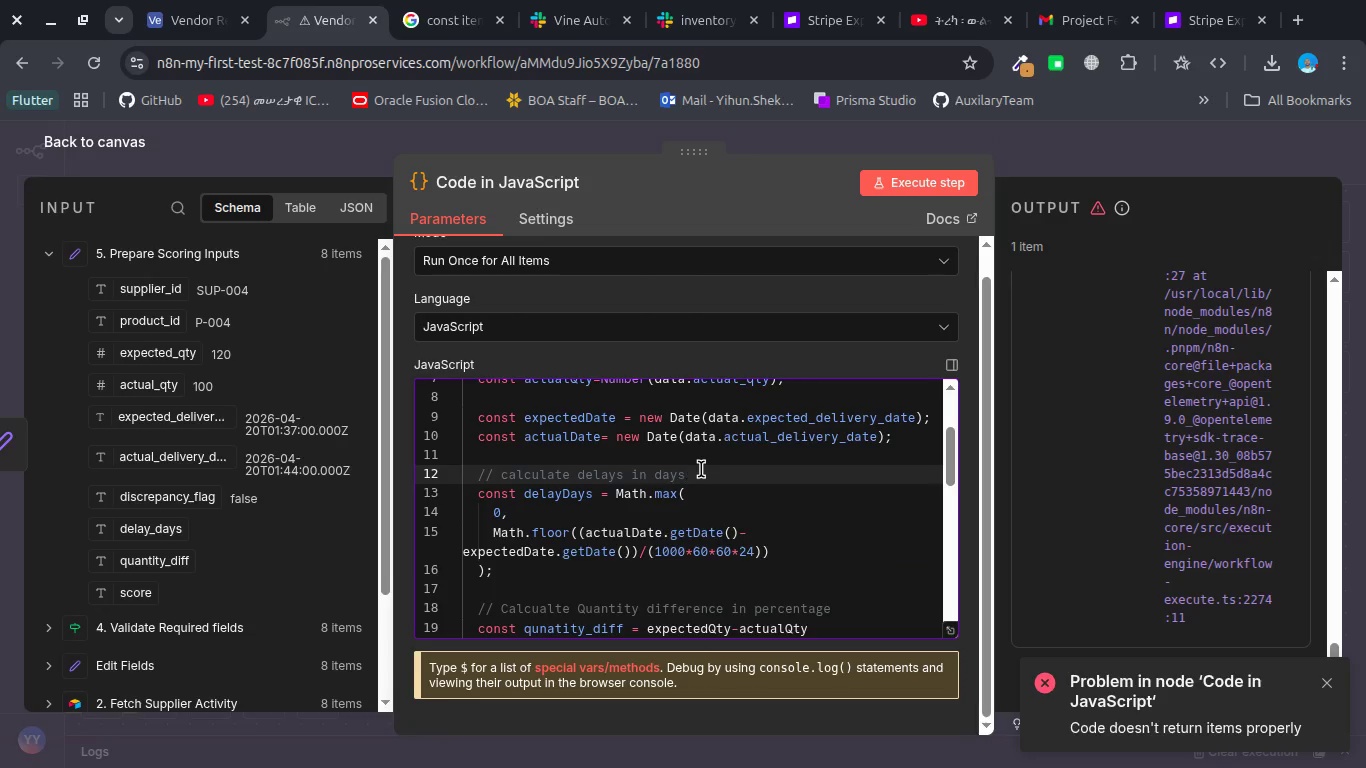 
key(Enter)
 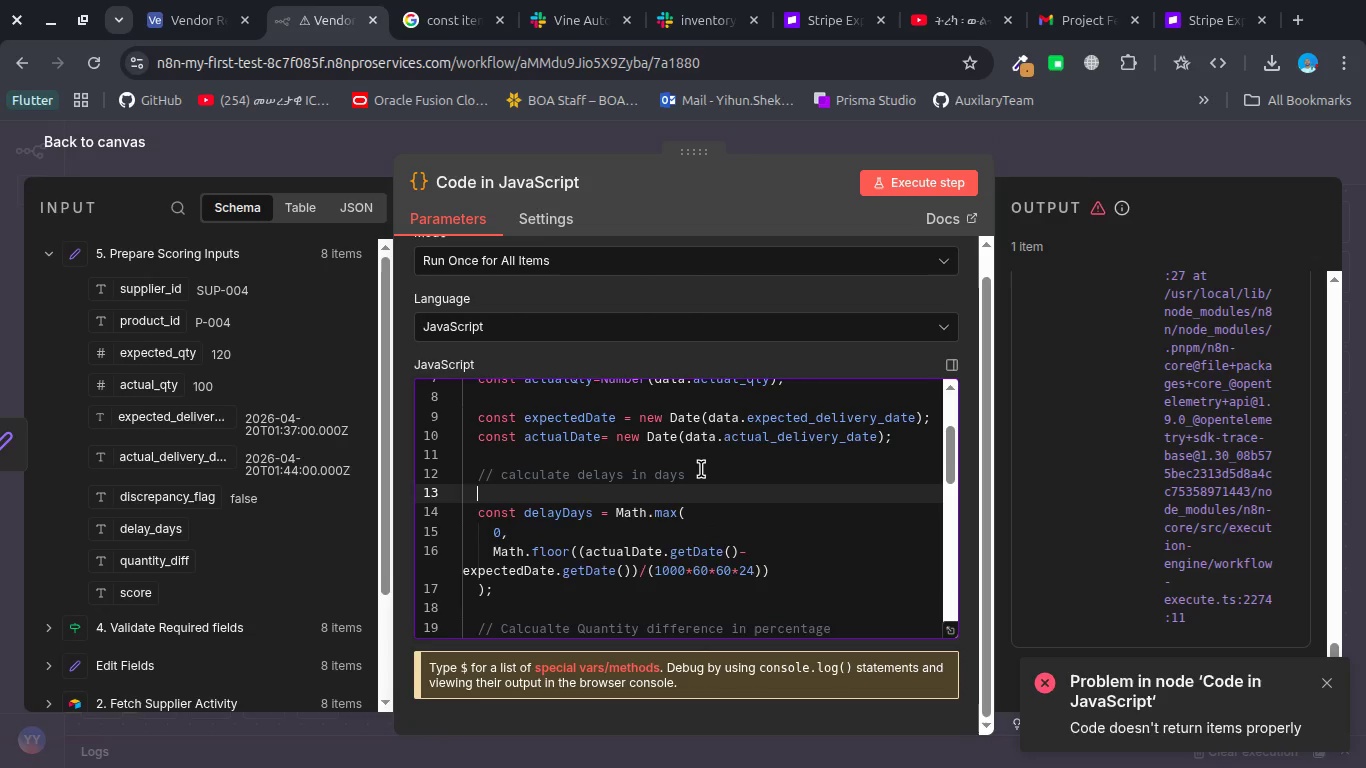 
key(Control+V)
 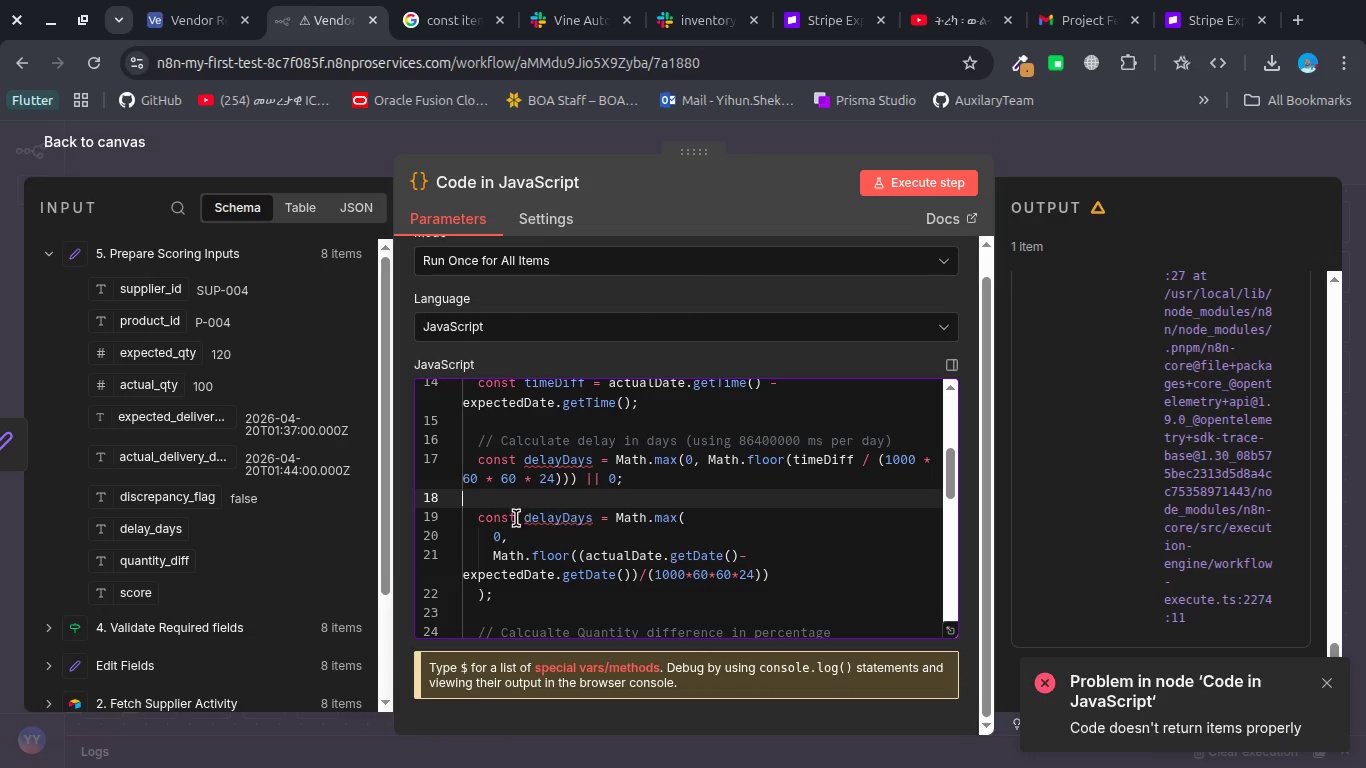 
left_click_drag(start_coordinate=[475, 523], to_coordinate=[510, 603])
 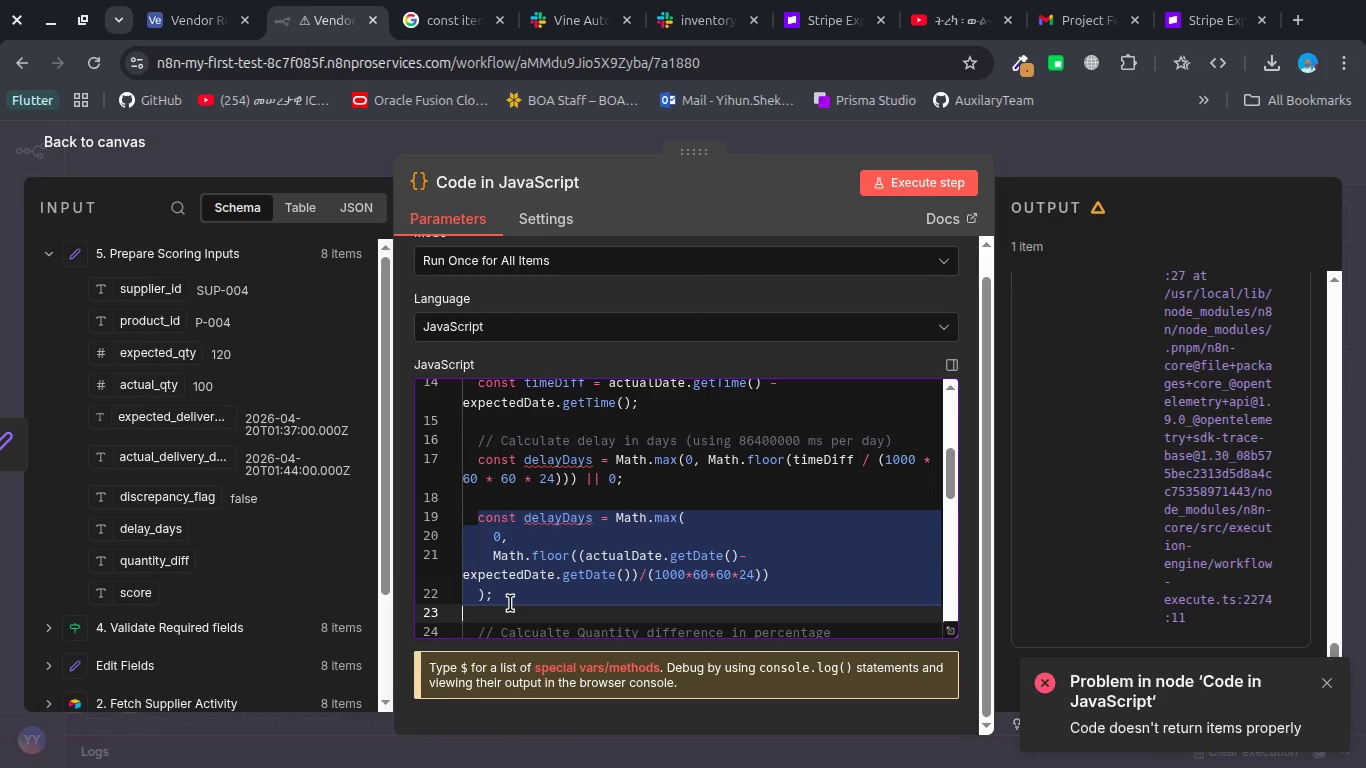 
key(Space)
 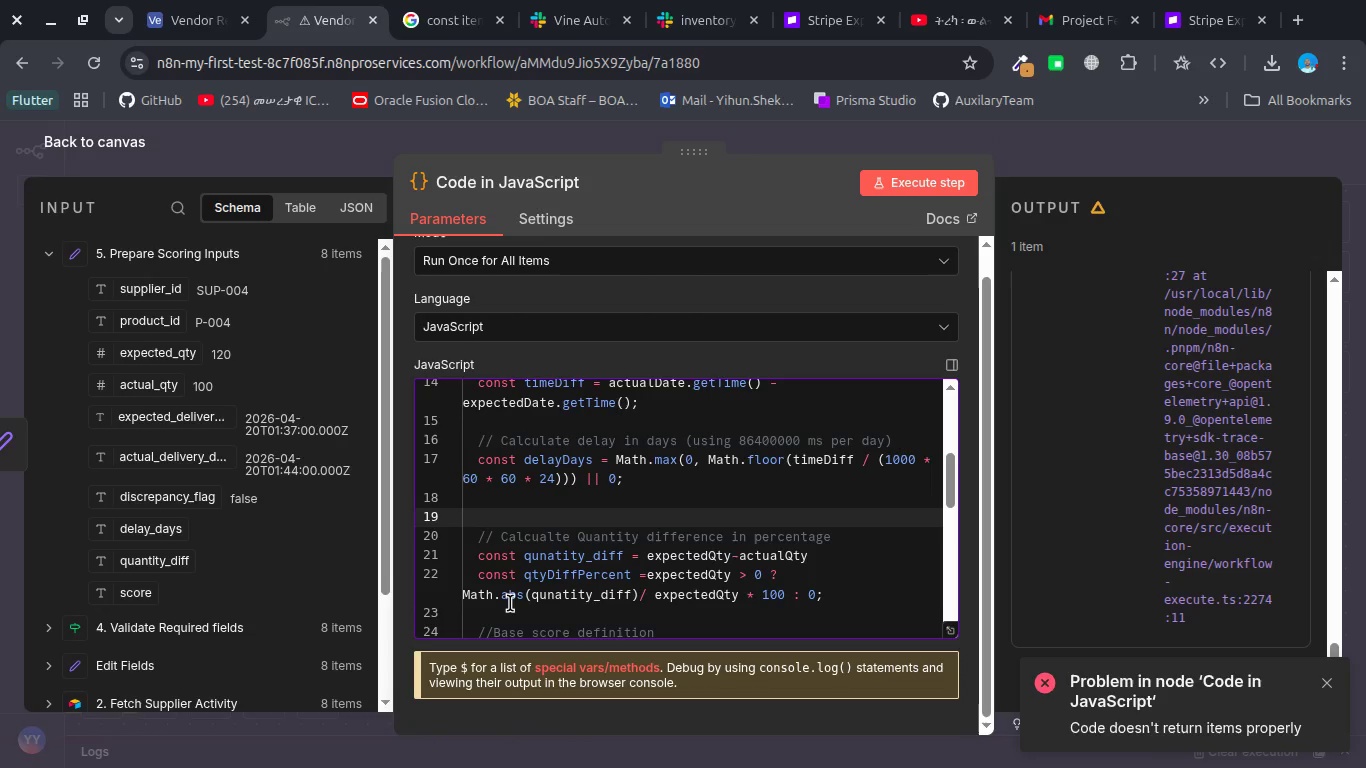 
key(Control+S)
 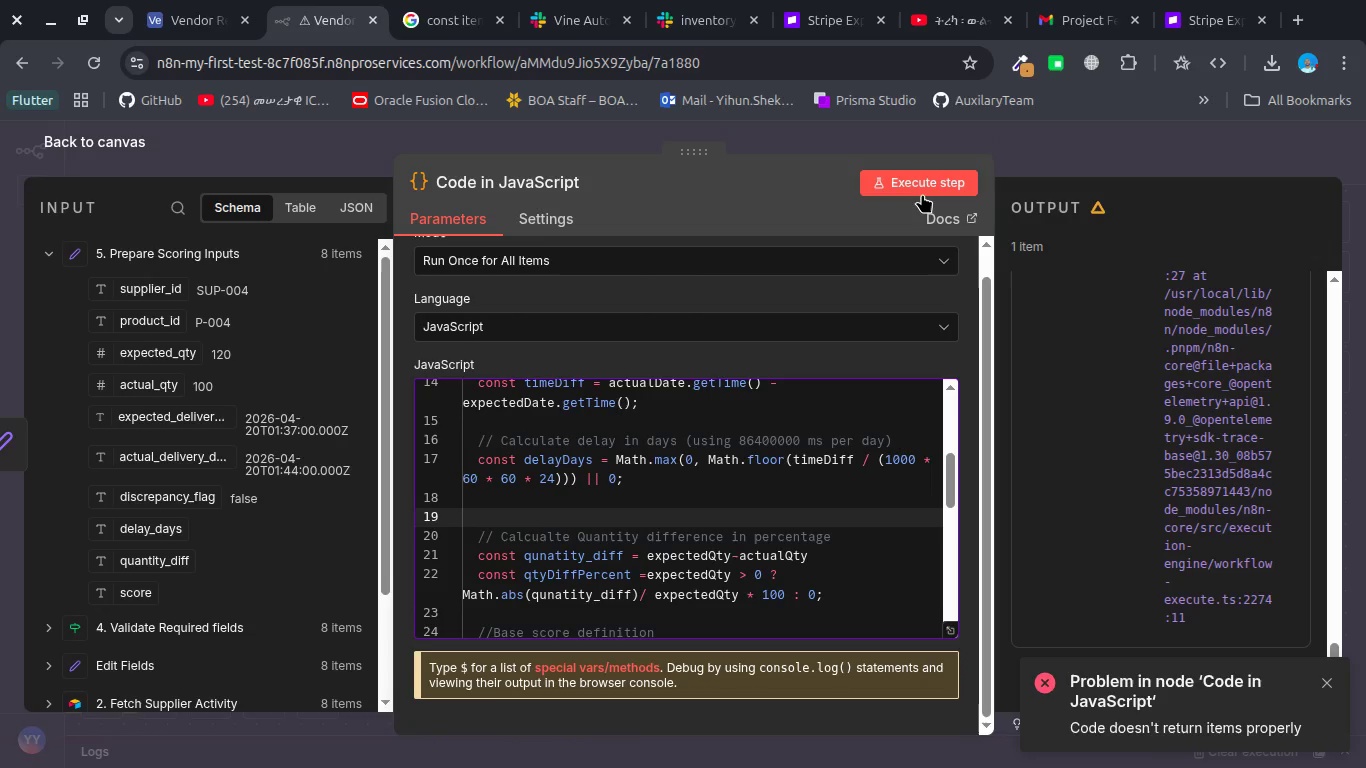 
left_click([922, 194])
 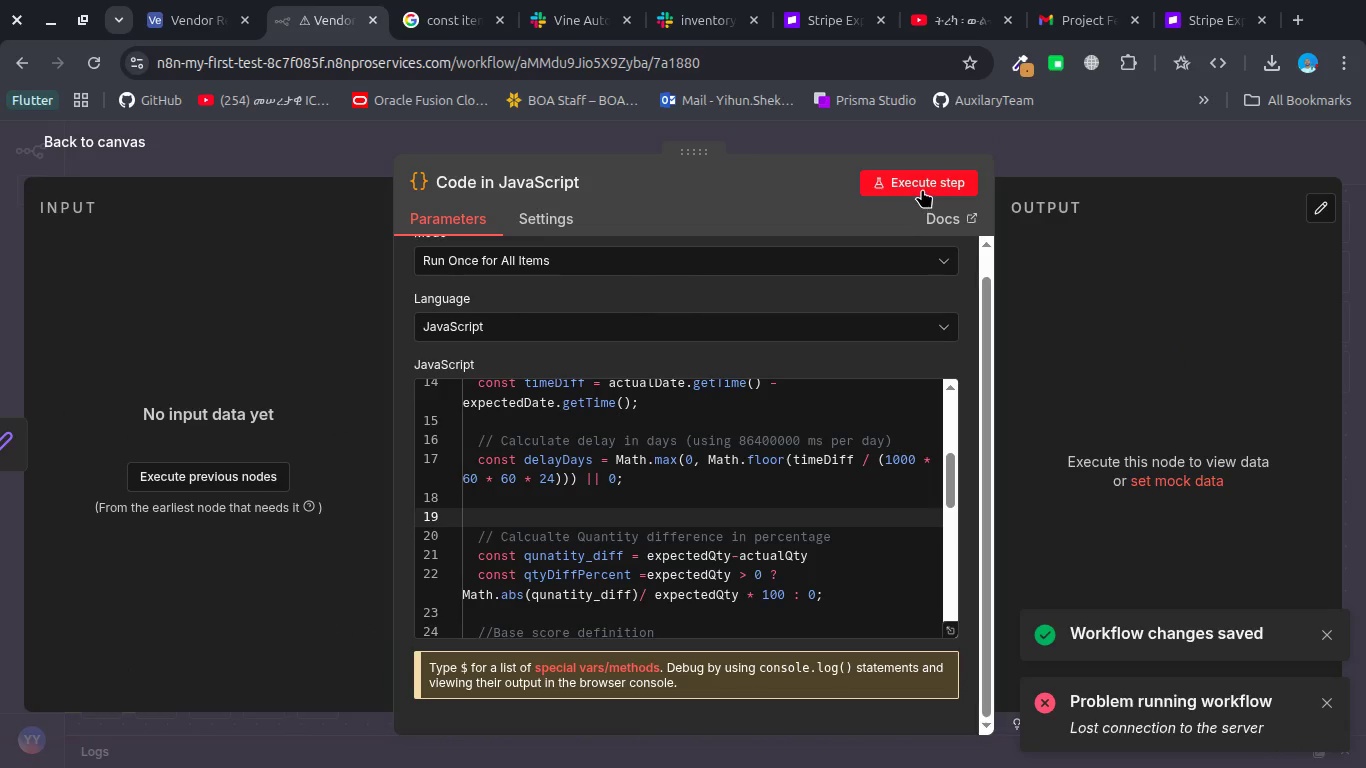 
left_click([922, 184])
 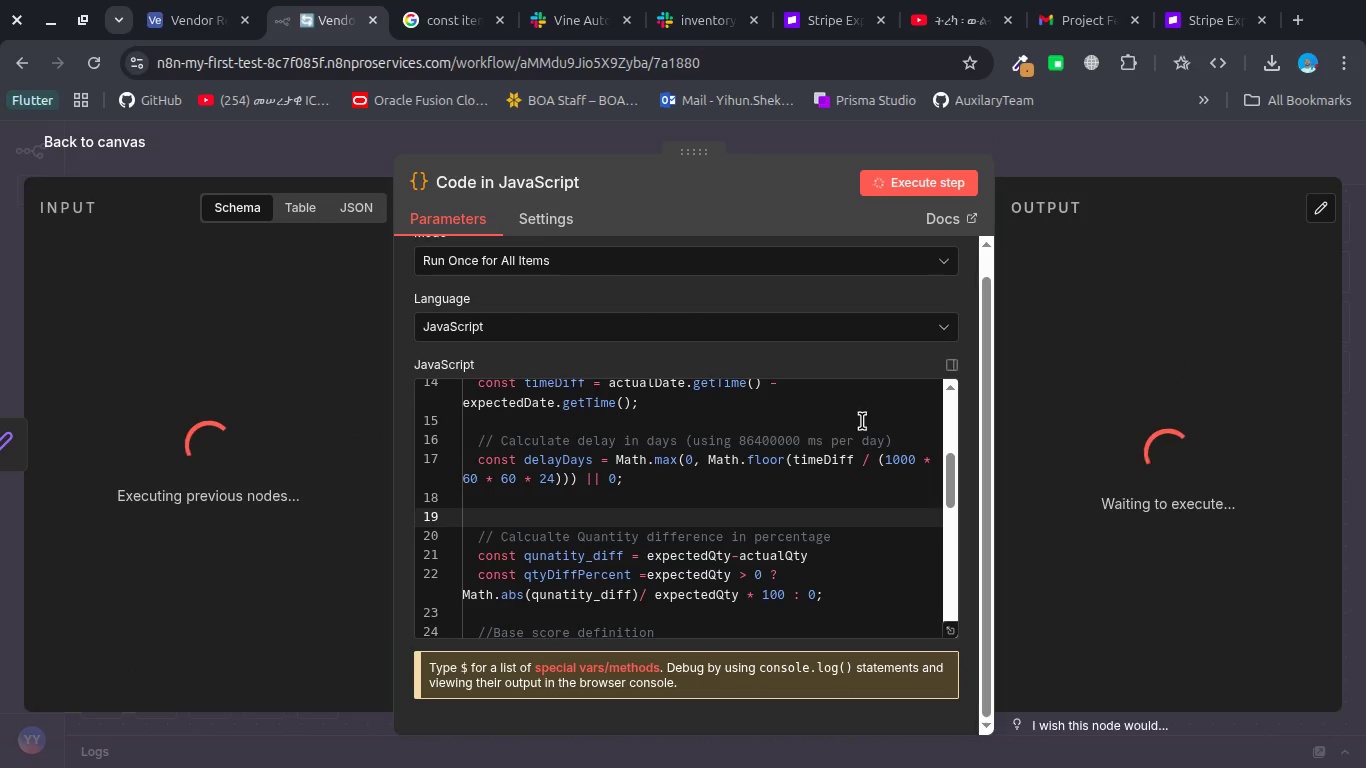 
left_click([734, 497])
 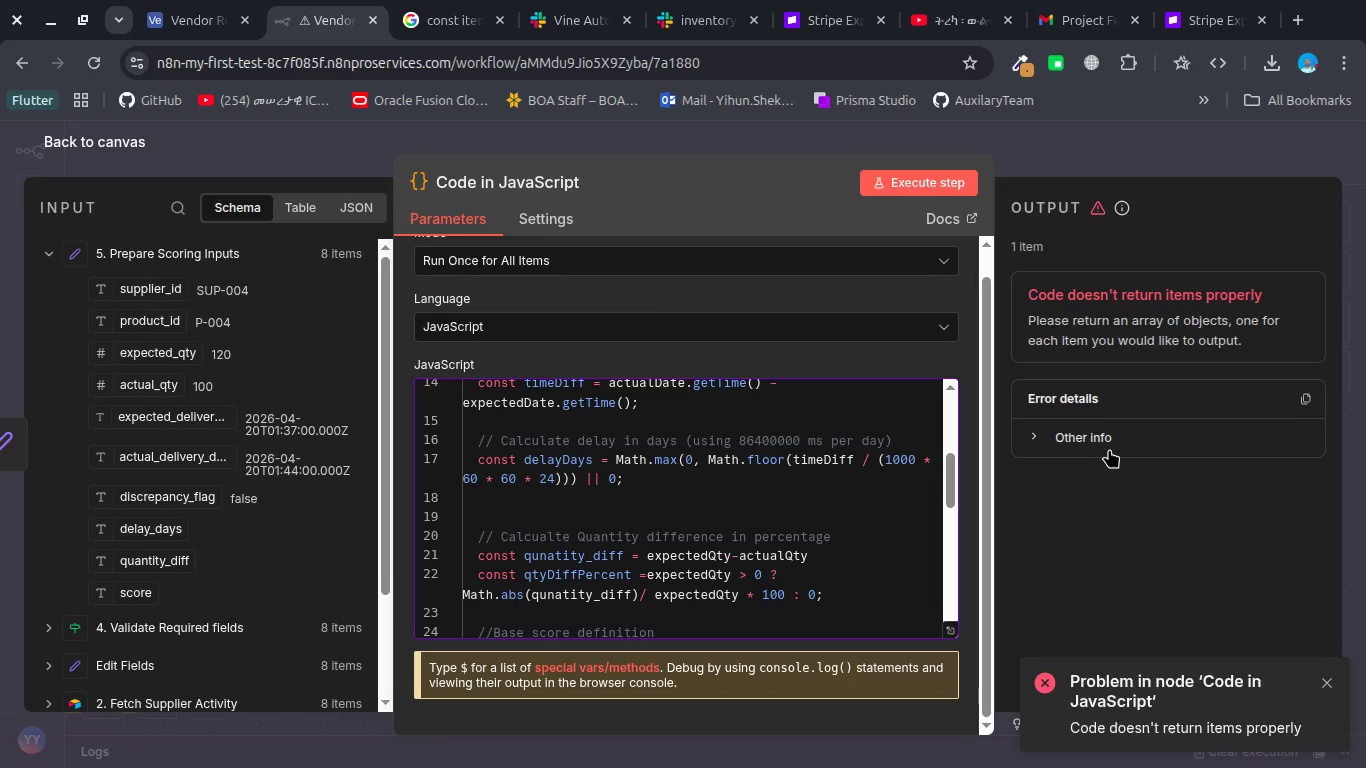 
wait(6.35)
 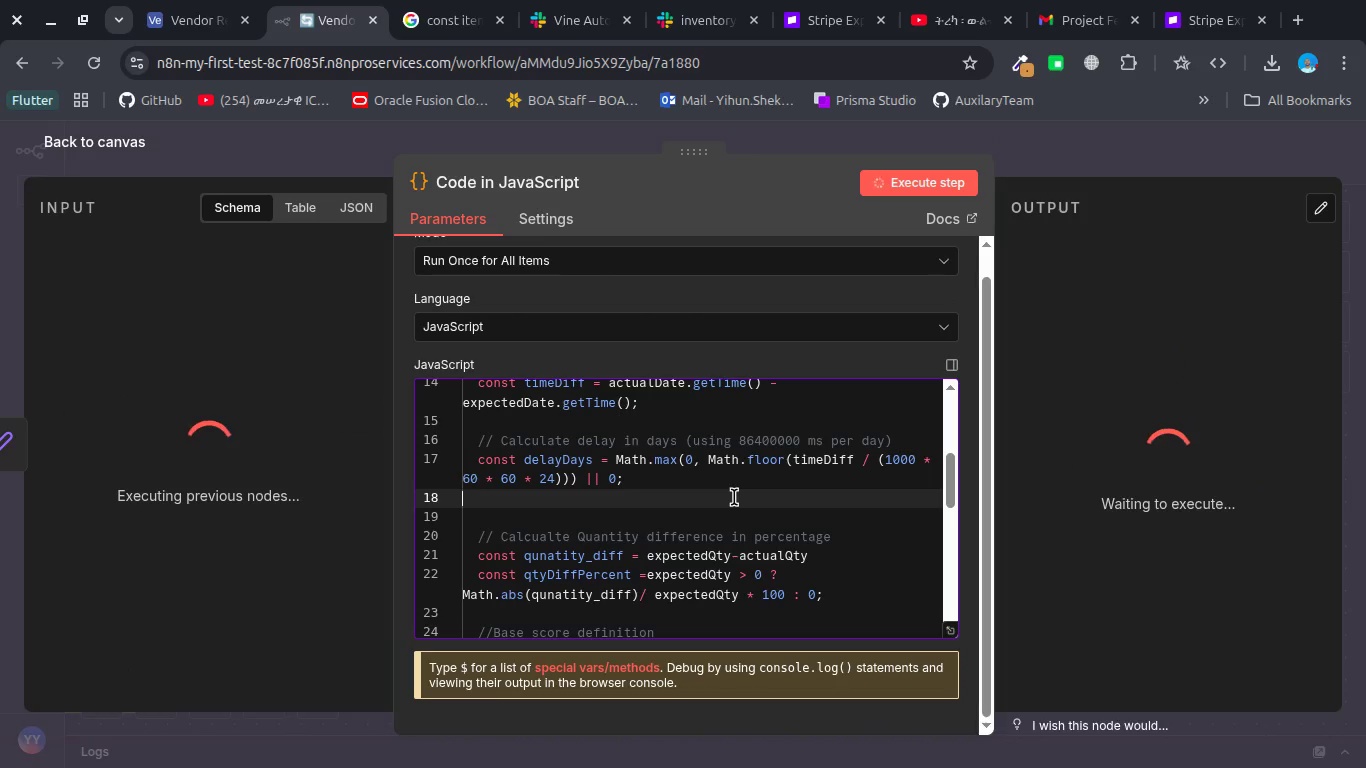 
left_click([1109, 445])
 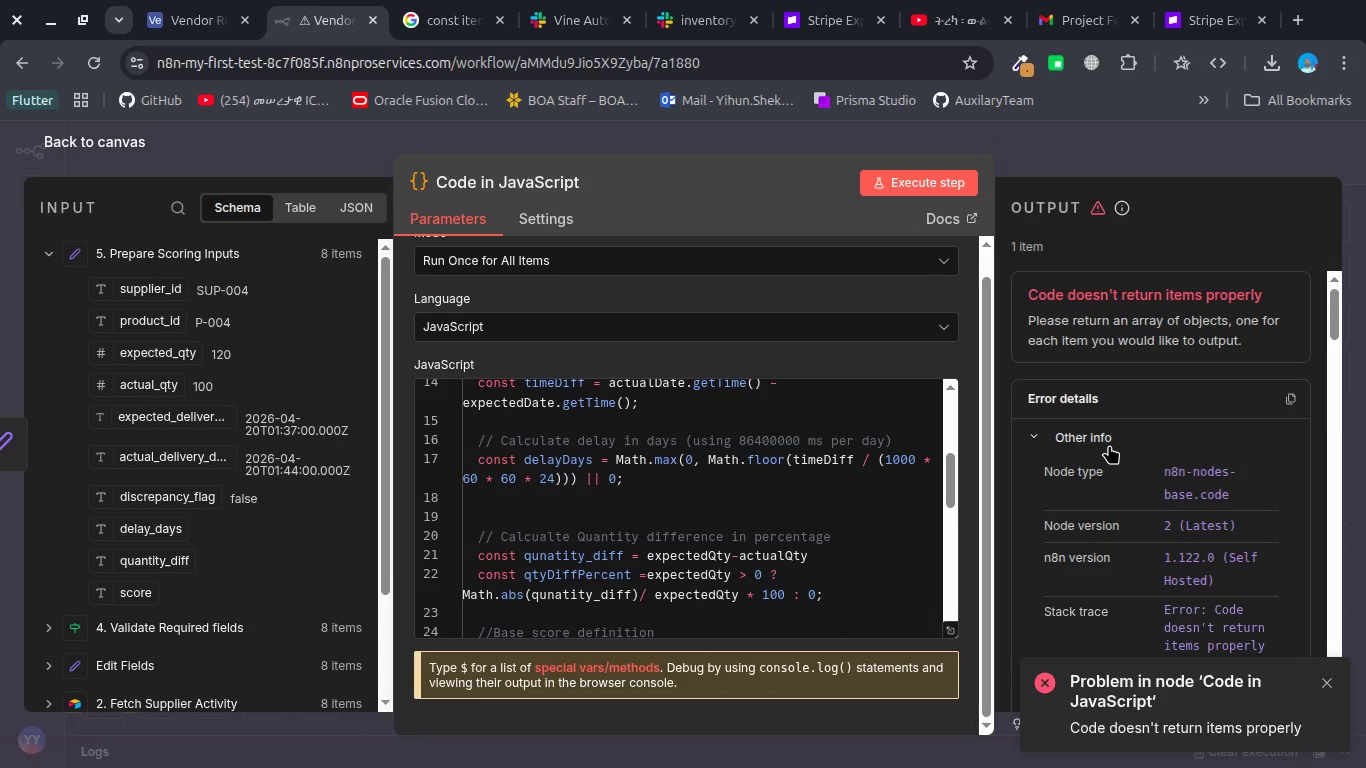 
scroll: coordinate [1109, 445], scroll_direction: down, amount: 2.0
 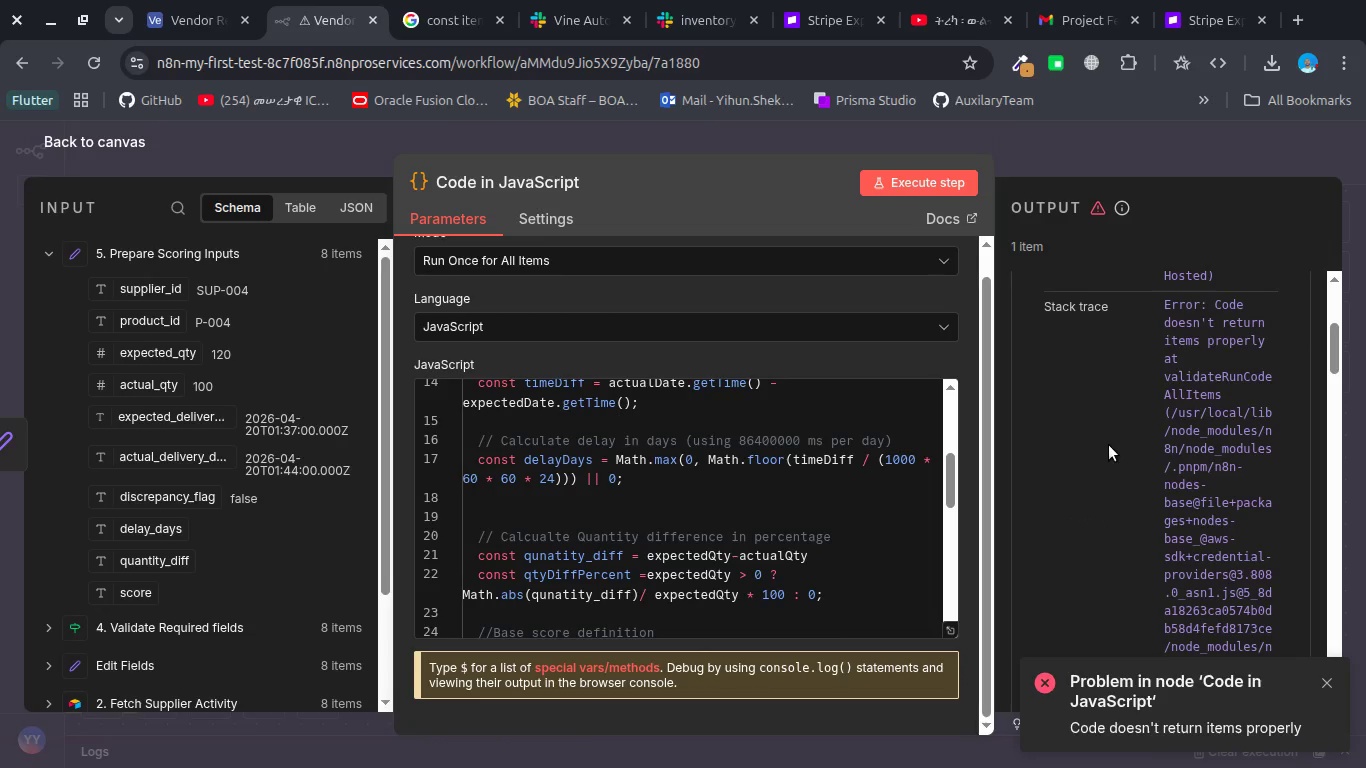 
wait(5.6)
 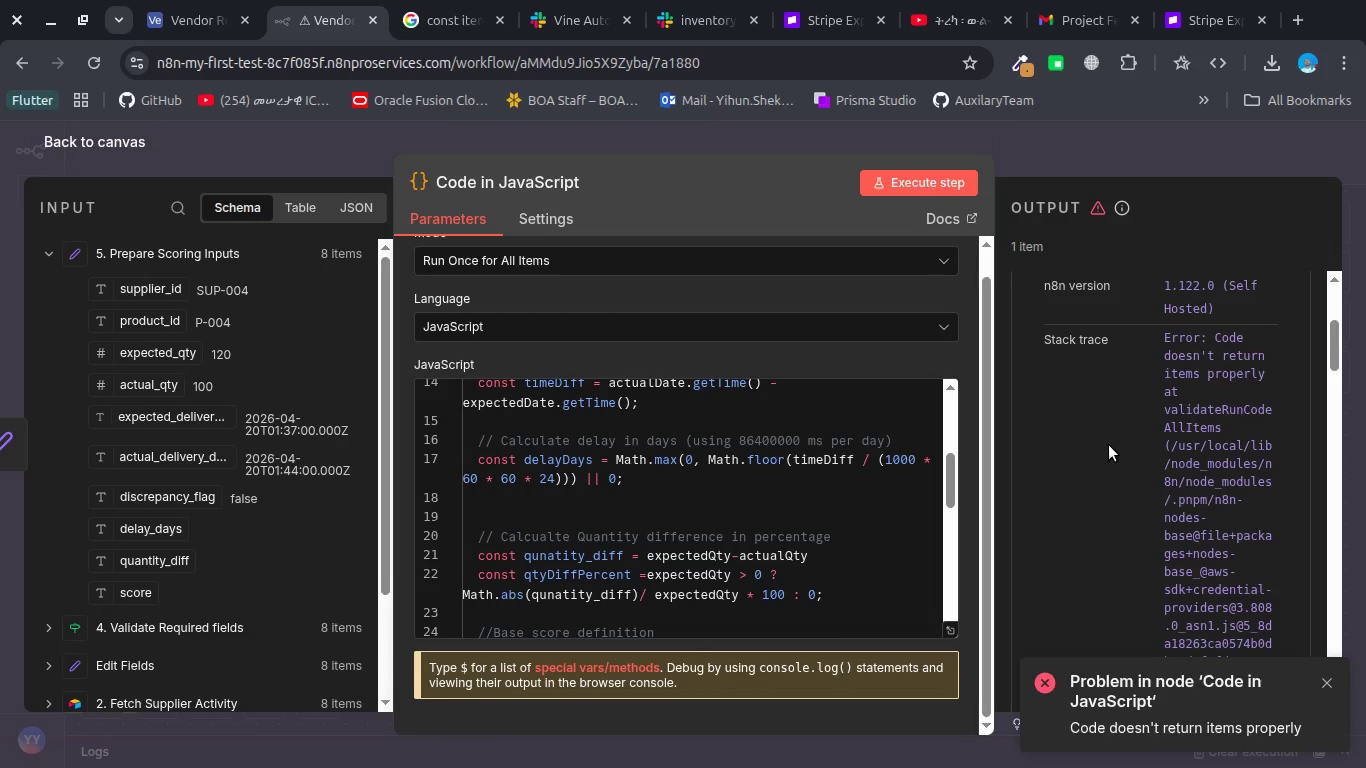 
scroll: coordinate [1109, 445], scroll_direction: none, amount: 0.0
 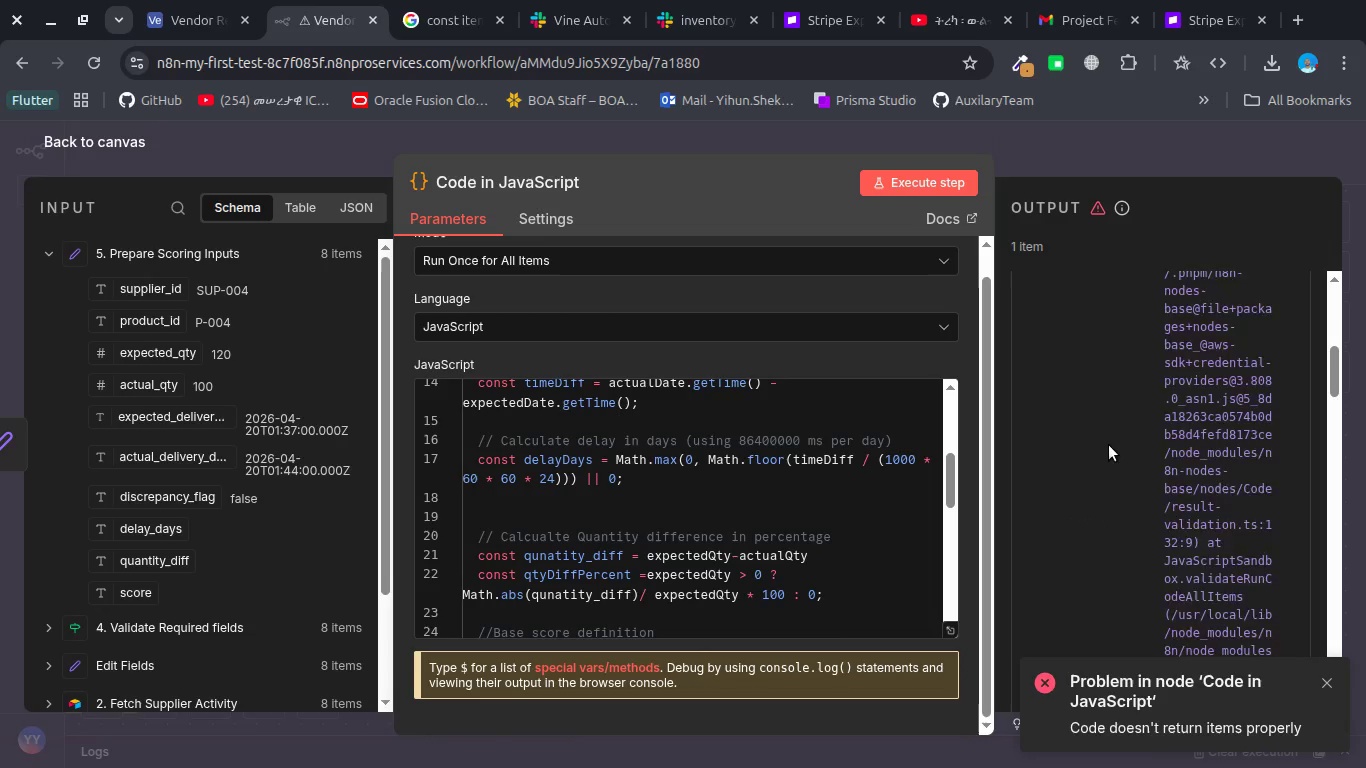 
scroll: coordinate [1109, 445], scroll_direction: down, amount: 1.0
 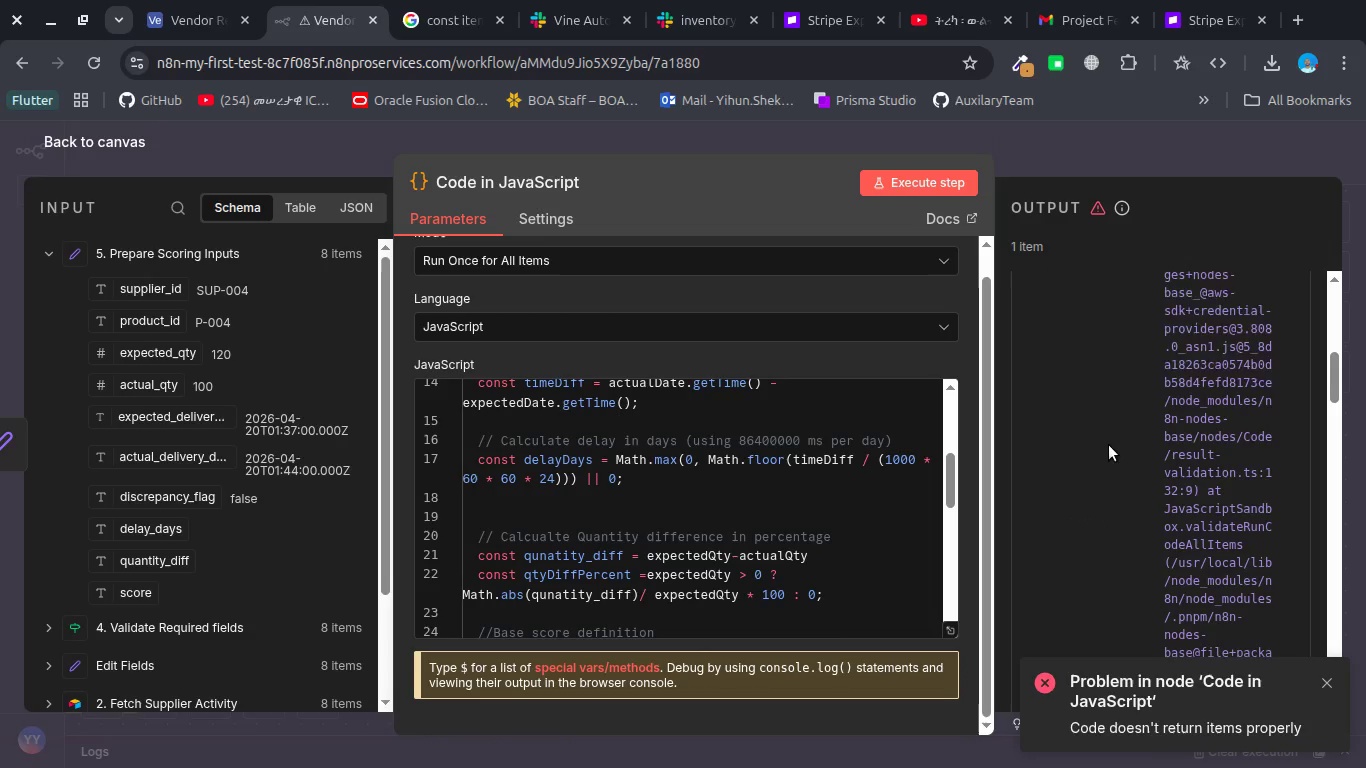 
scroll: coordinate [1109, 445], scroll_direction: none, amount: 0.0
 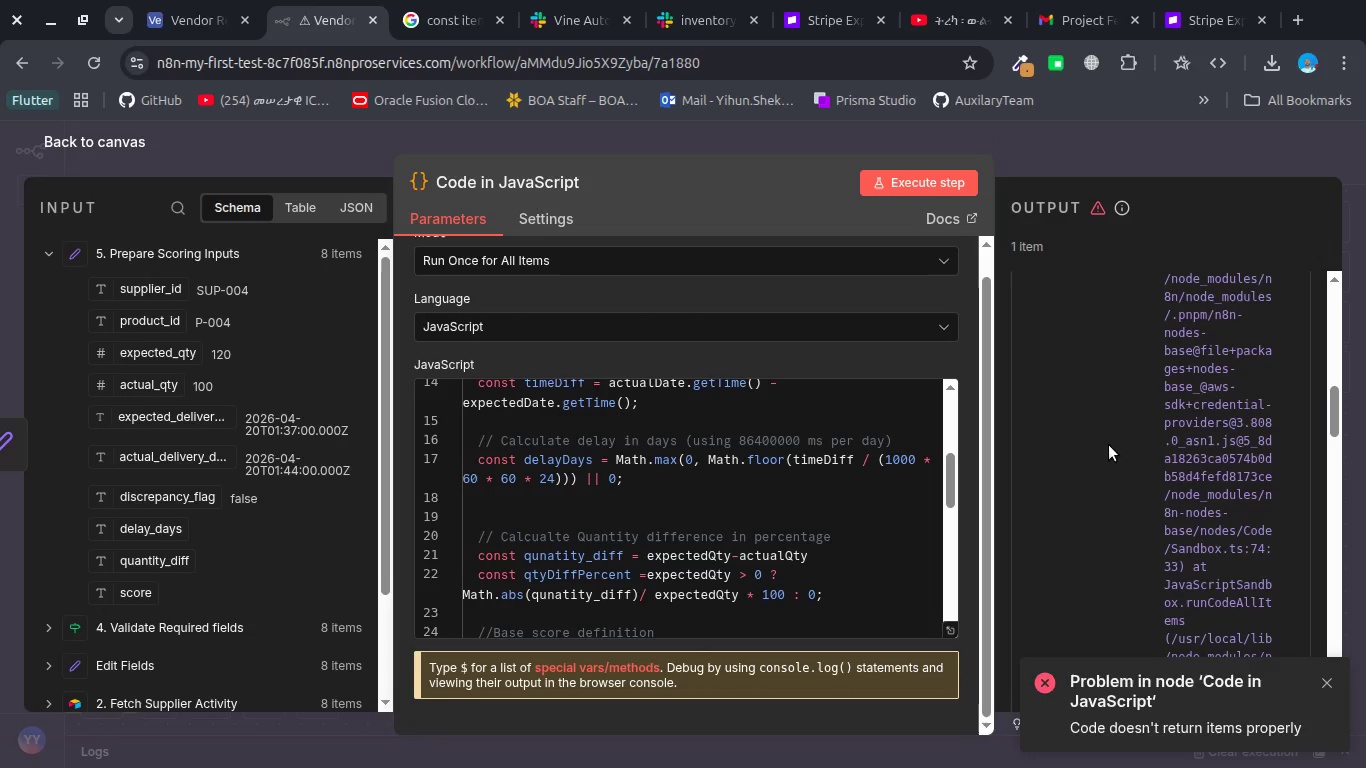 
left_click([1109, 445])
 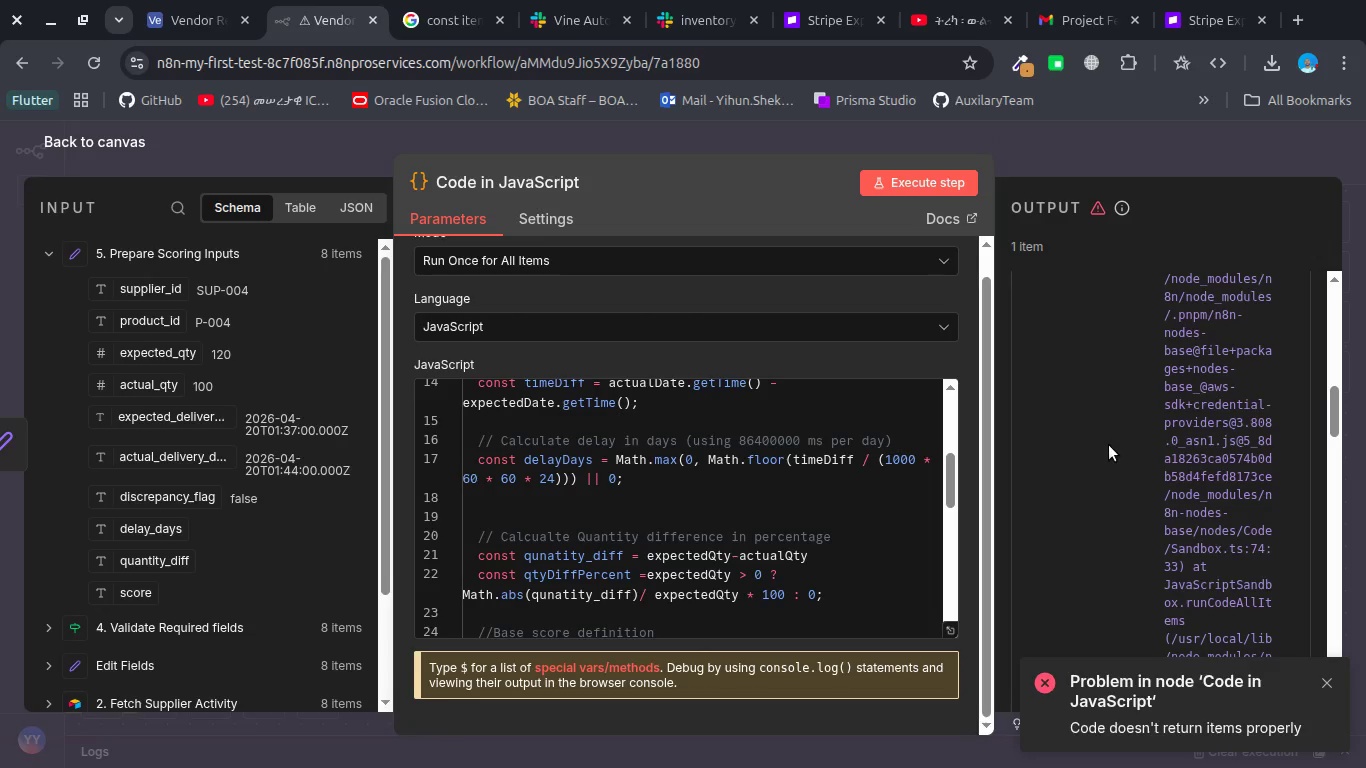 
key(Control+A)
 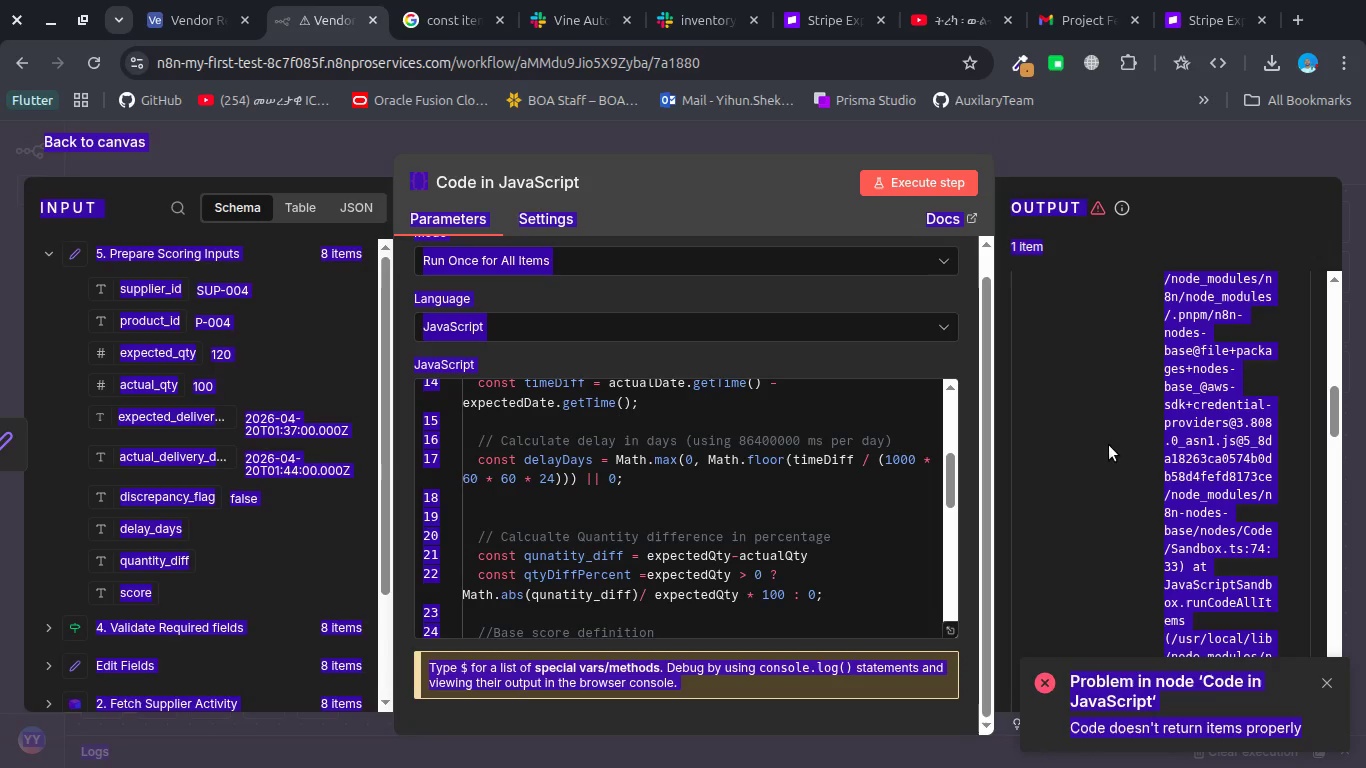 
key(Control+C)
 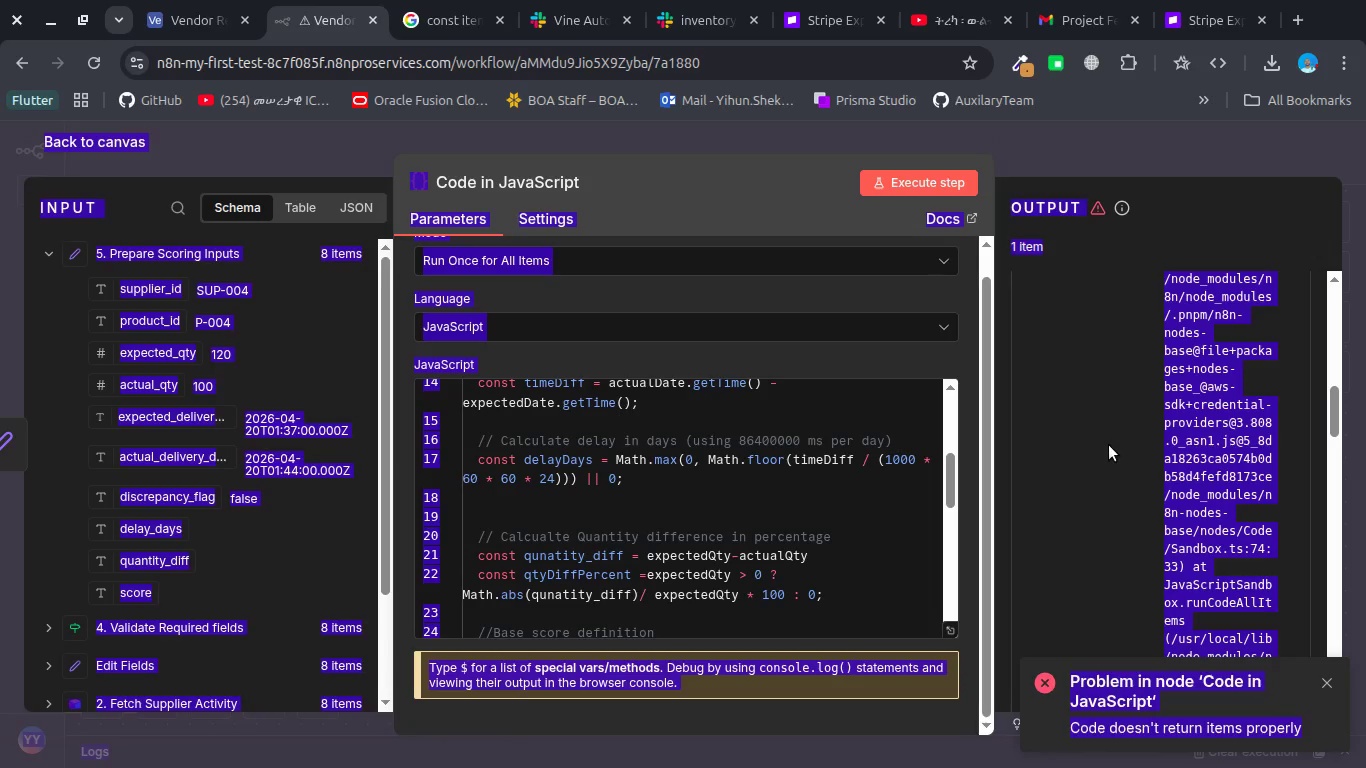 
key(Control+C)
 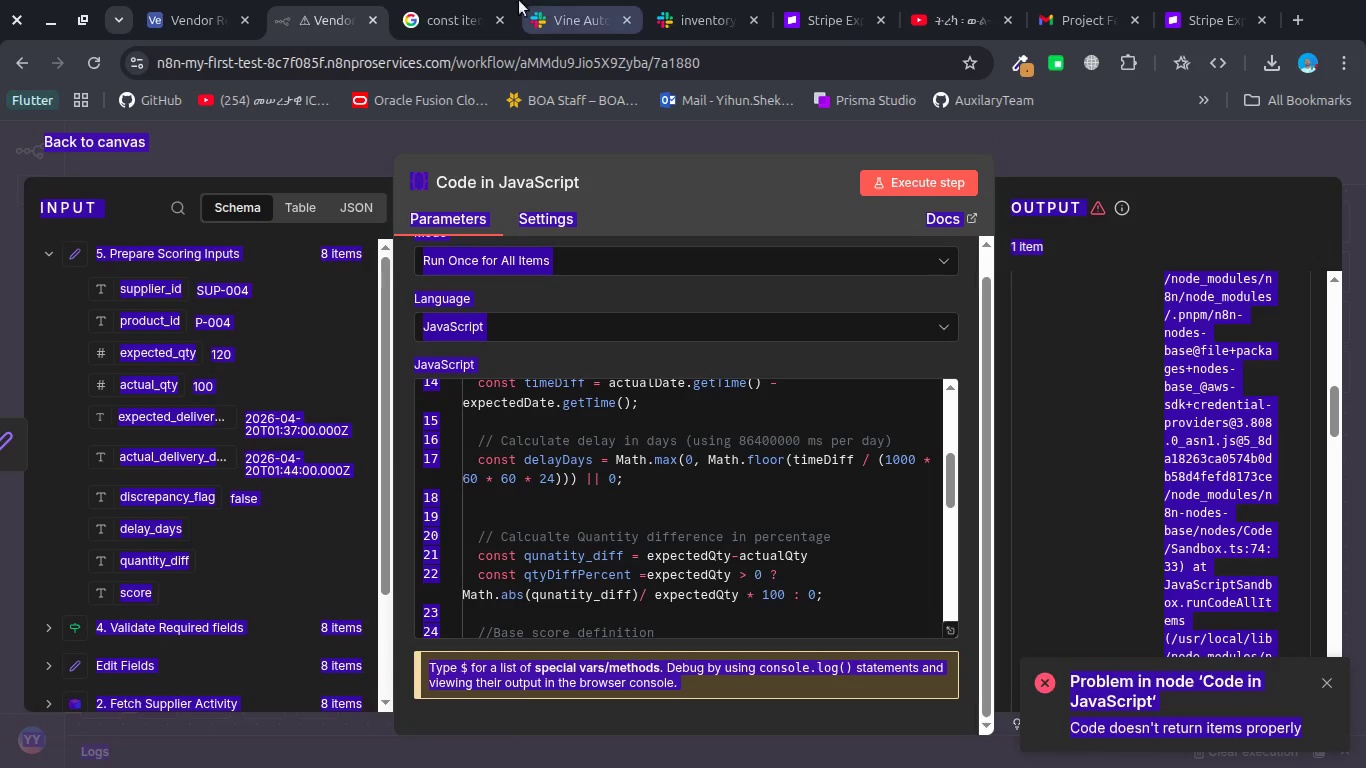 
left_click([473, 13])
 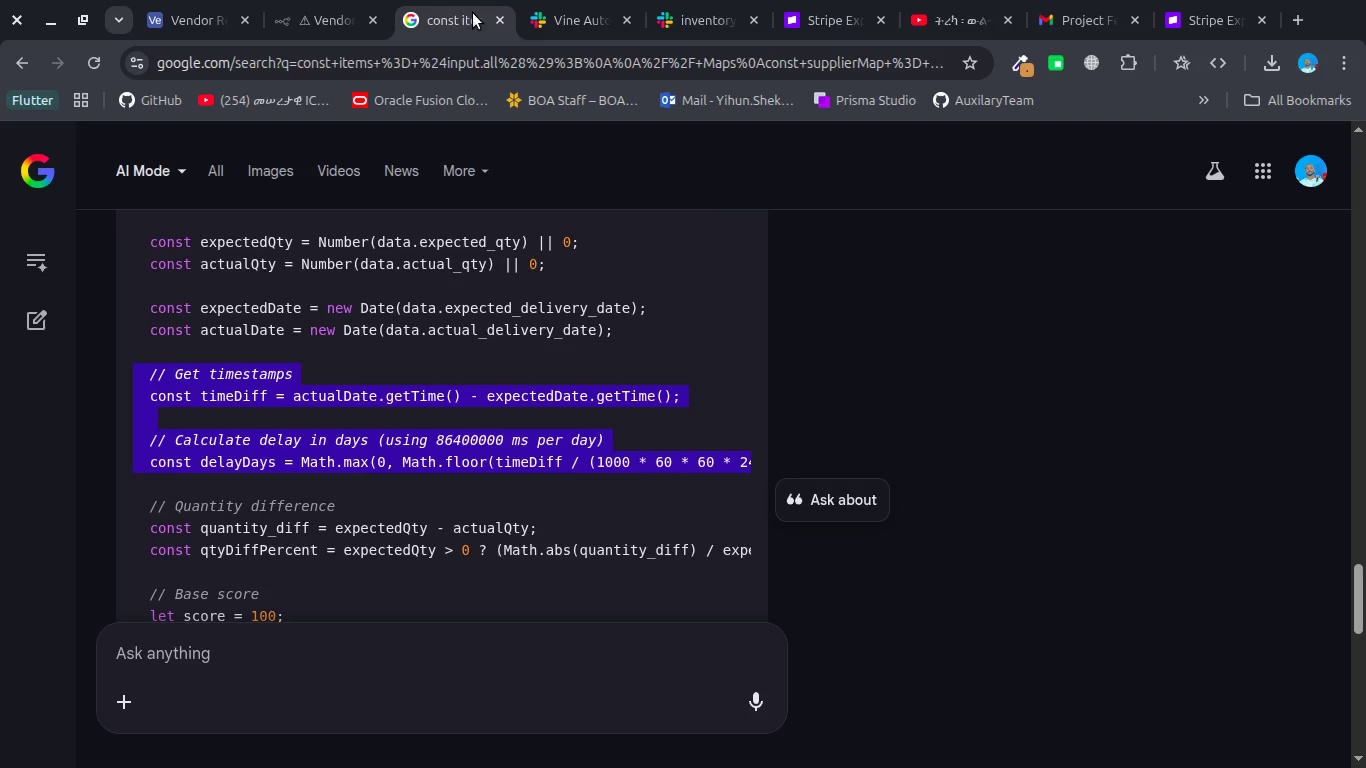 
key(Control+V)
 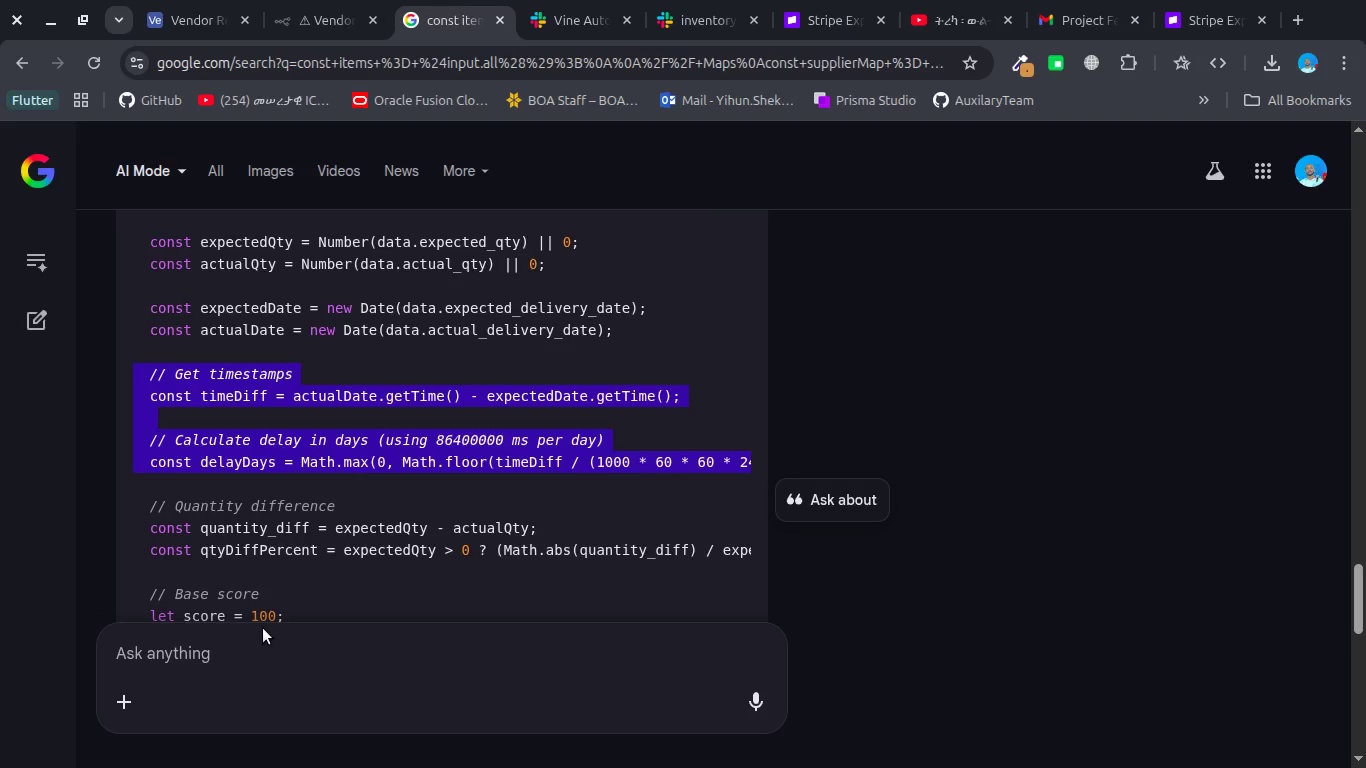 
left_click([263, 628])
 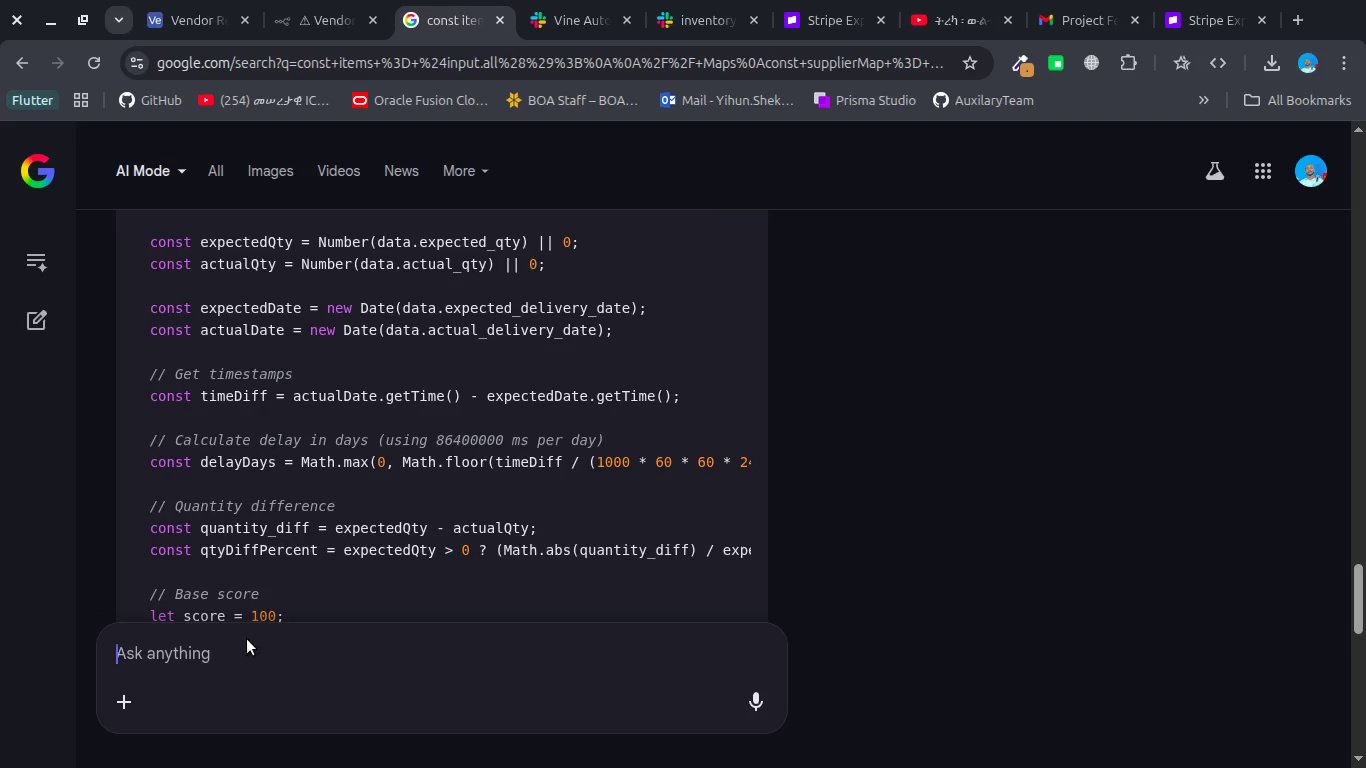 
key(Control+V)
 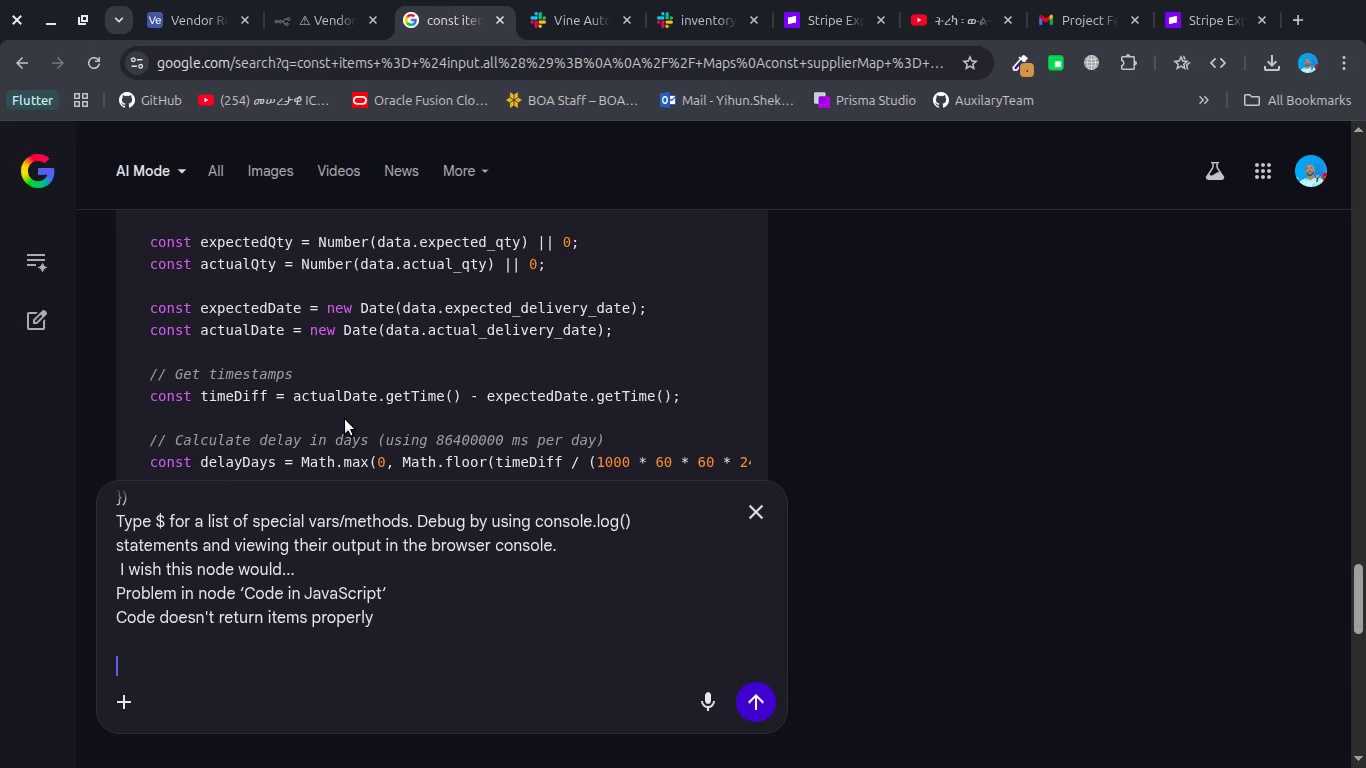 
scroll: coordinate [345, 419], scroll_direction: down, amount: 7.0
 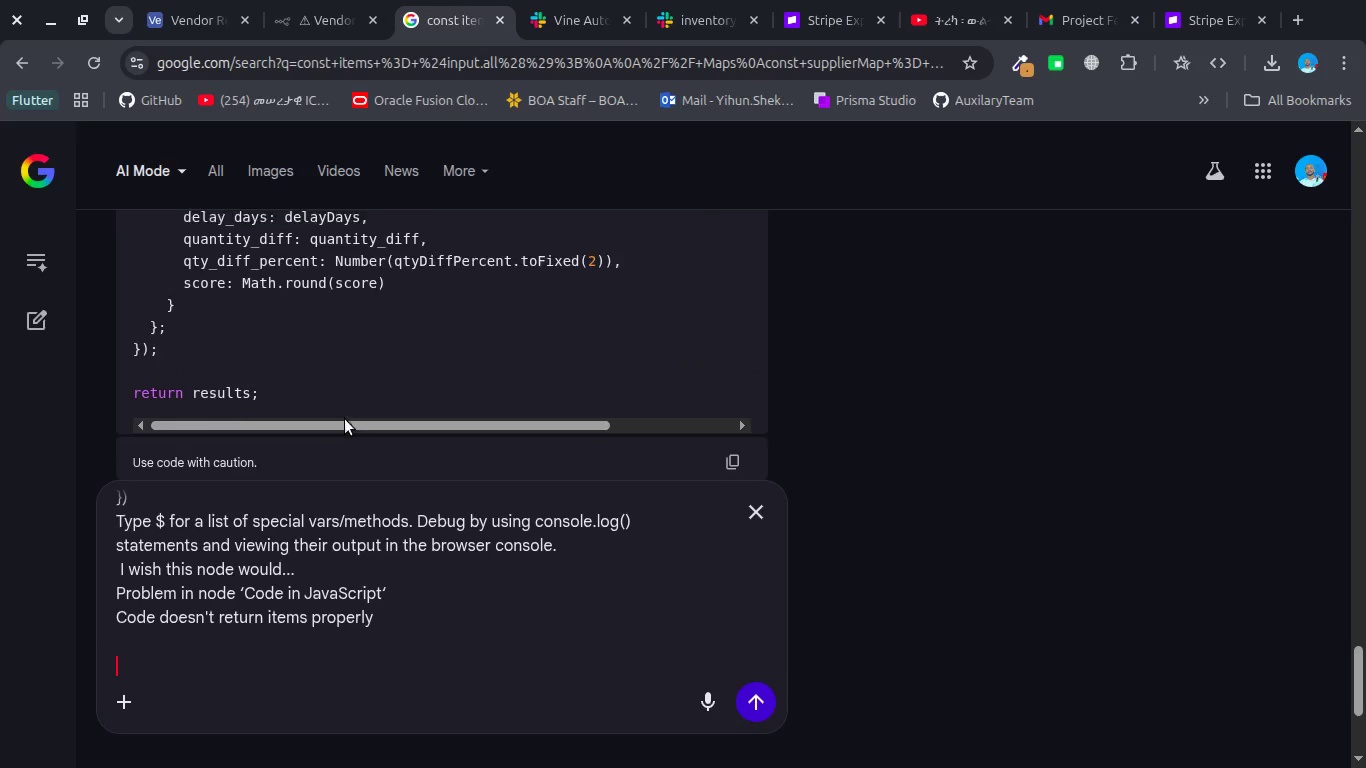 
scroll: coordinate [345, 419], scroll_direction: up, amount: 2.0
 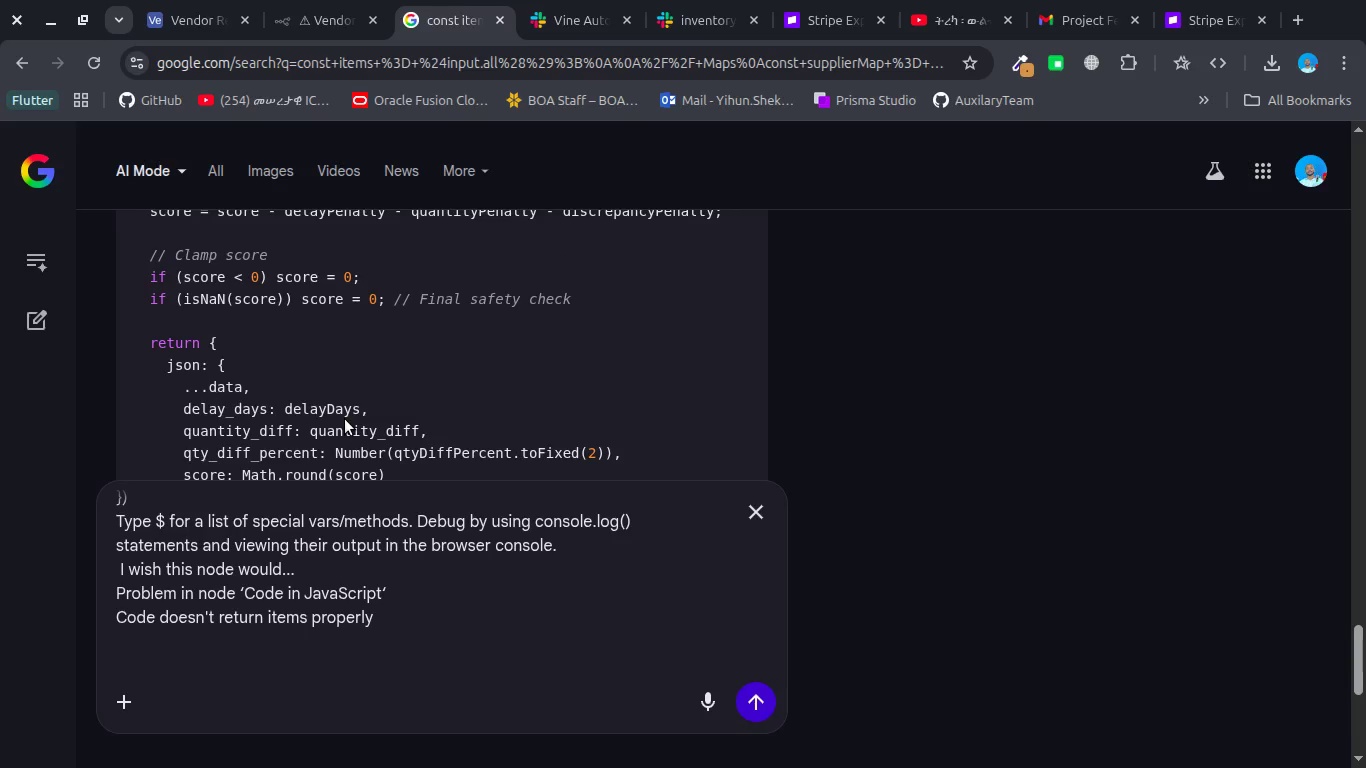 
key(Alt+Tab)